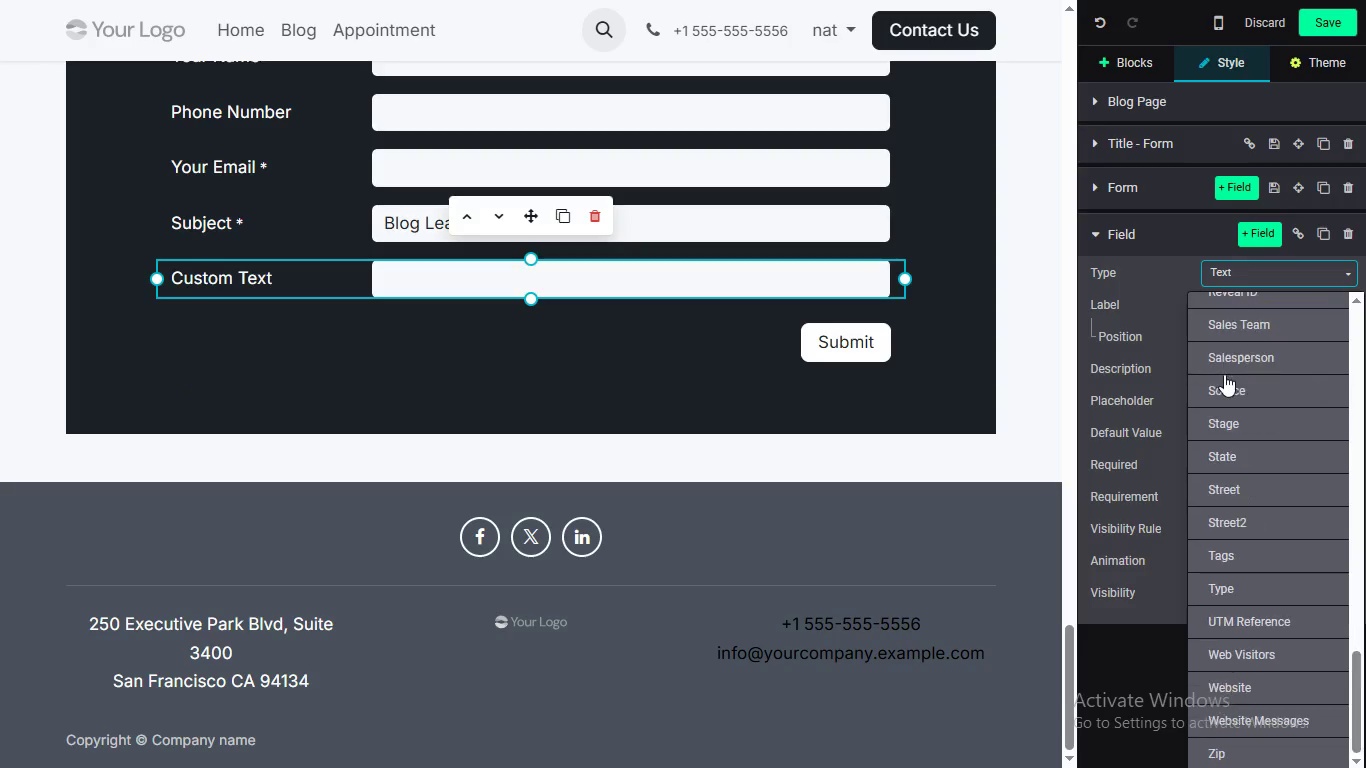 
scroll: coordinate [1225, 371], scroll_direction: down, amount: 5.0
 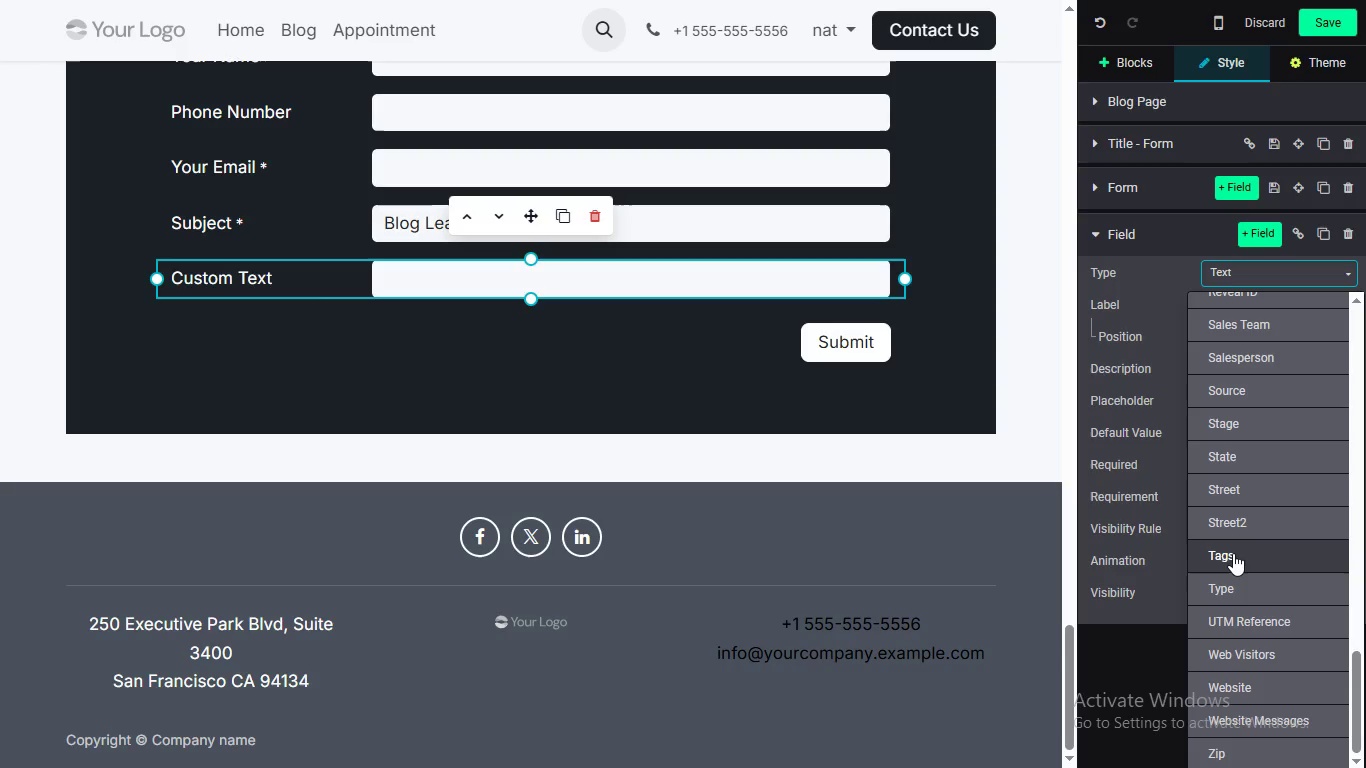 
mouse_move([1209, 515])
 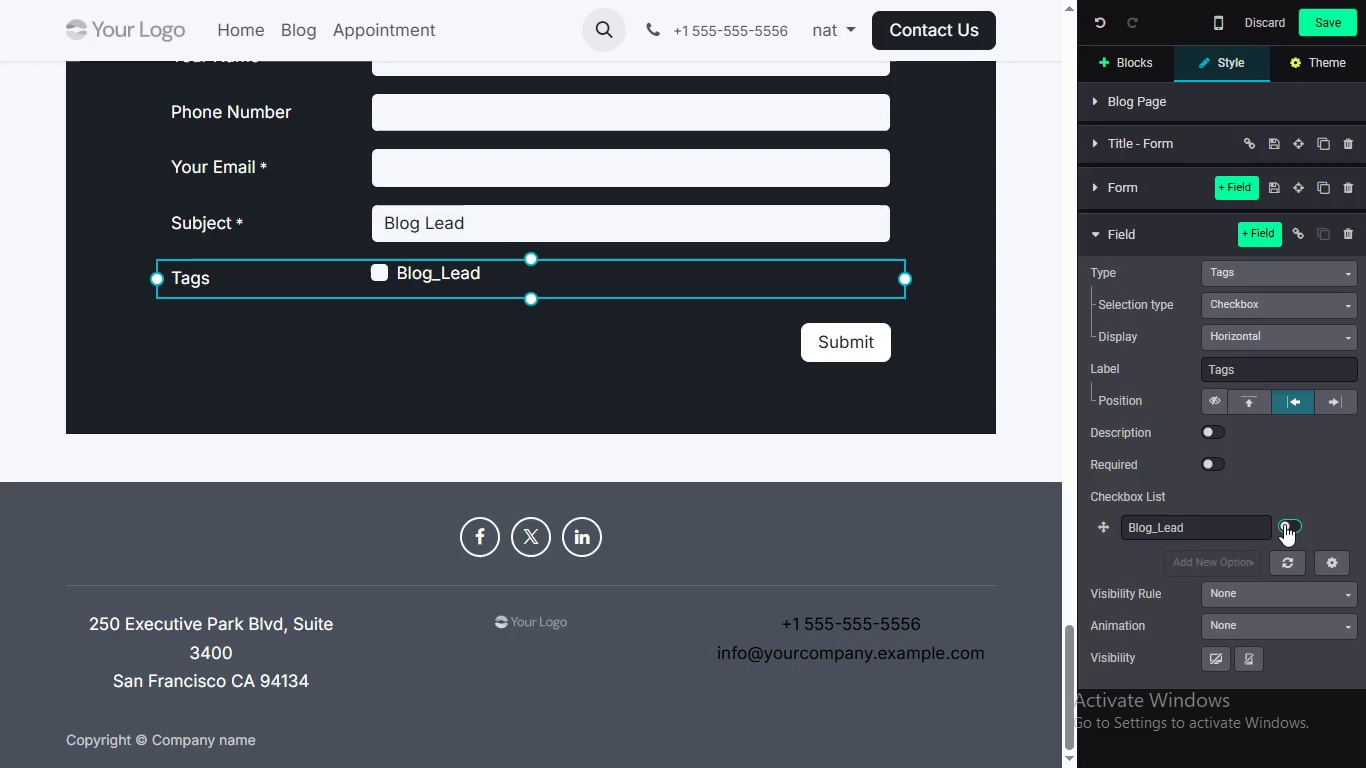 
left_click([1284, 524])
 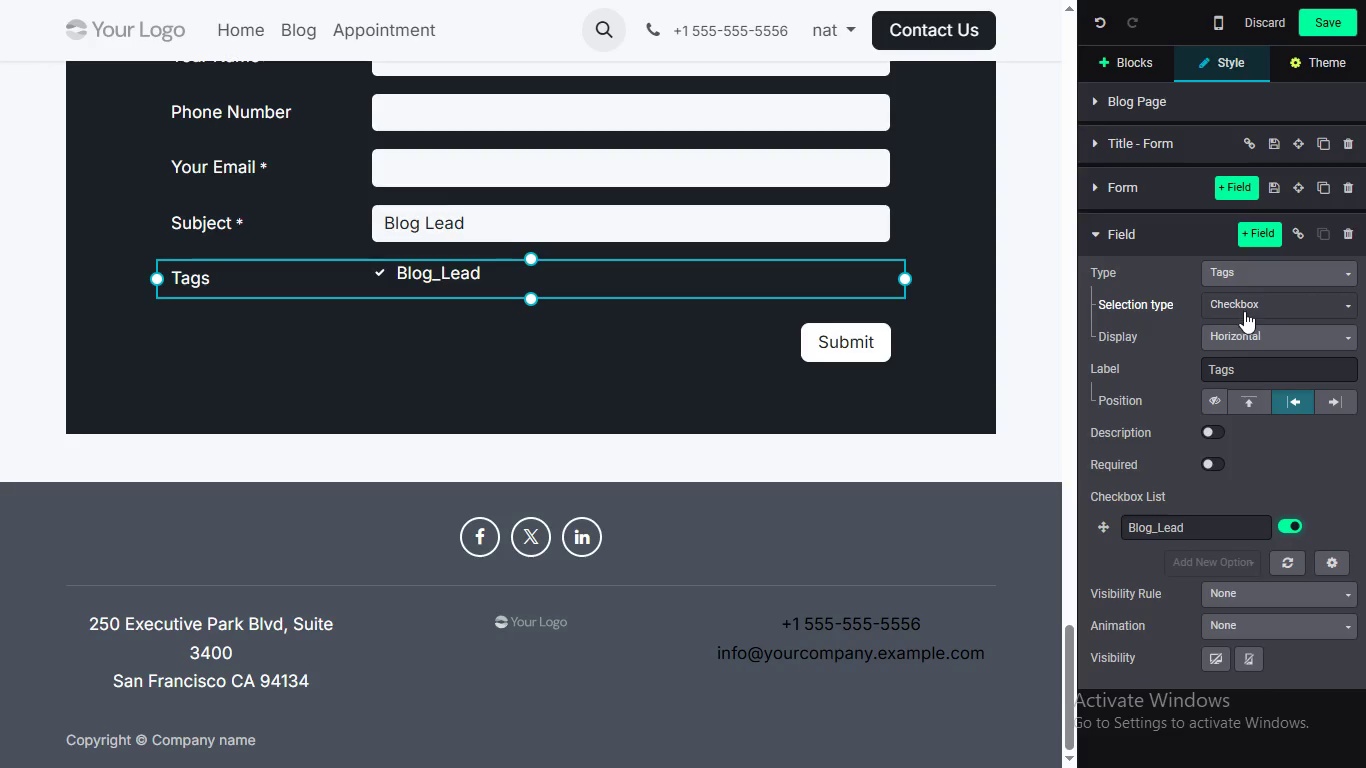 
wait(7.62)
 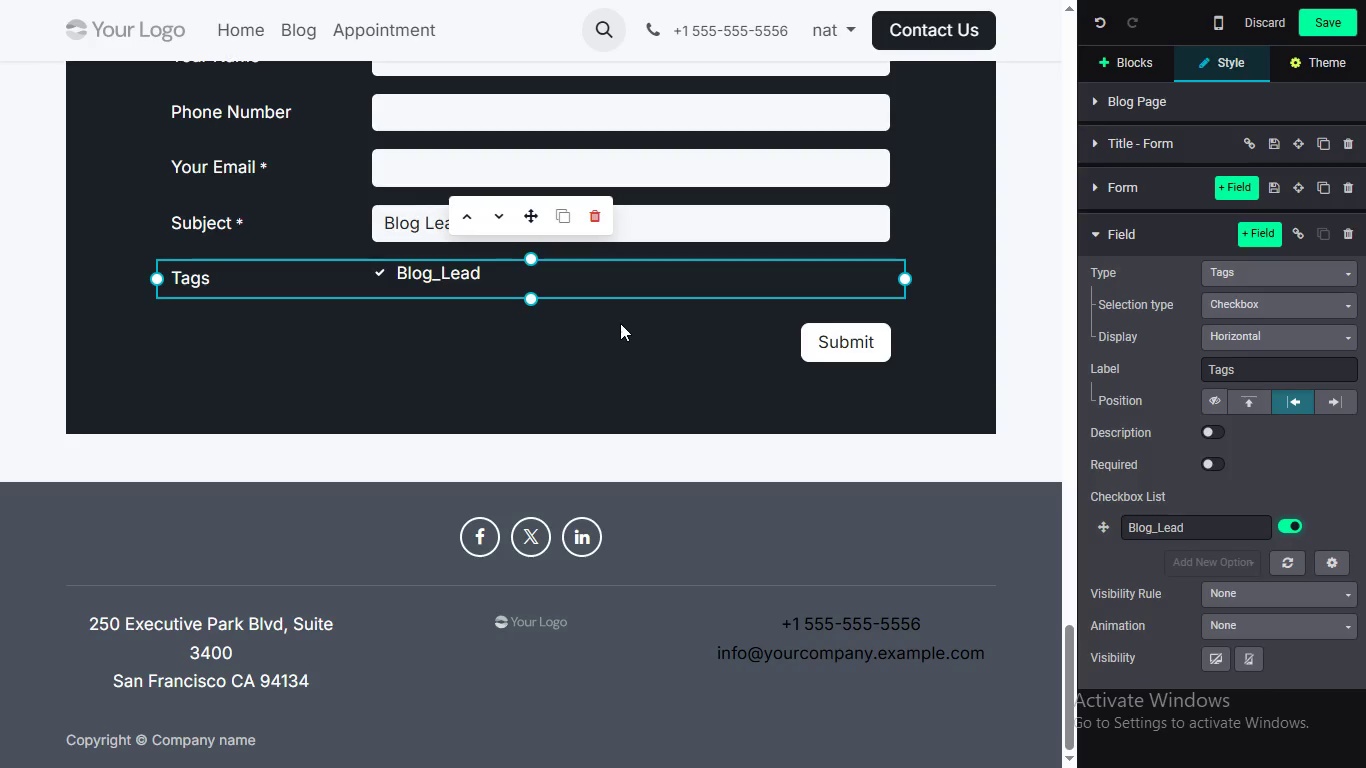 
left_click([1244, 312])
 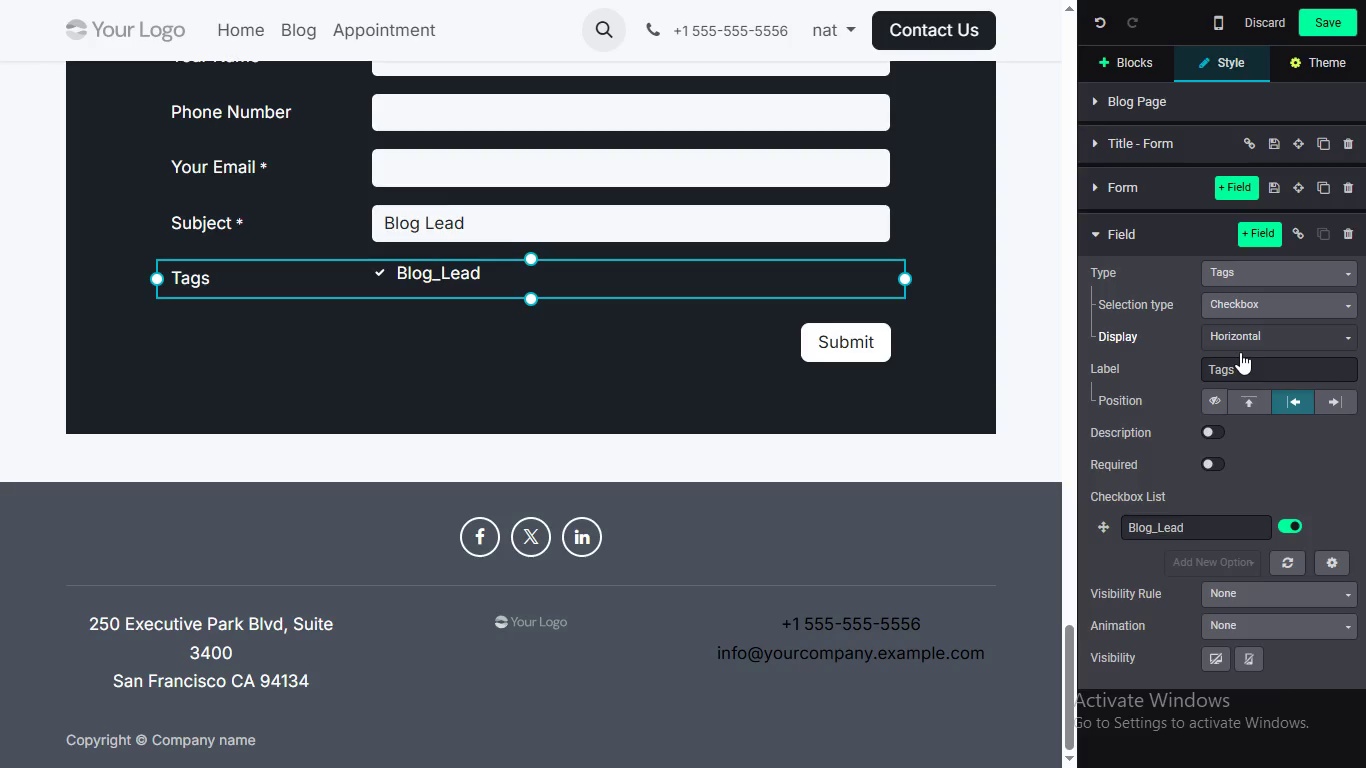 
wait(6.53)
 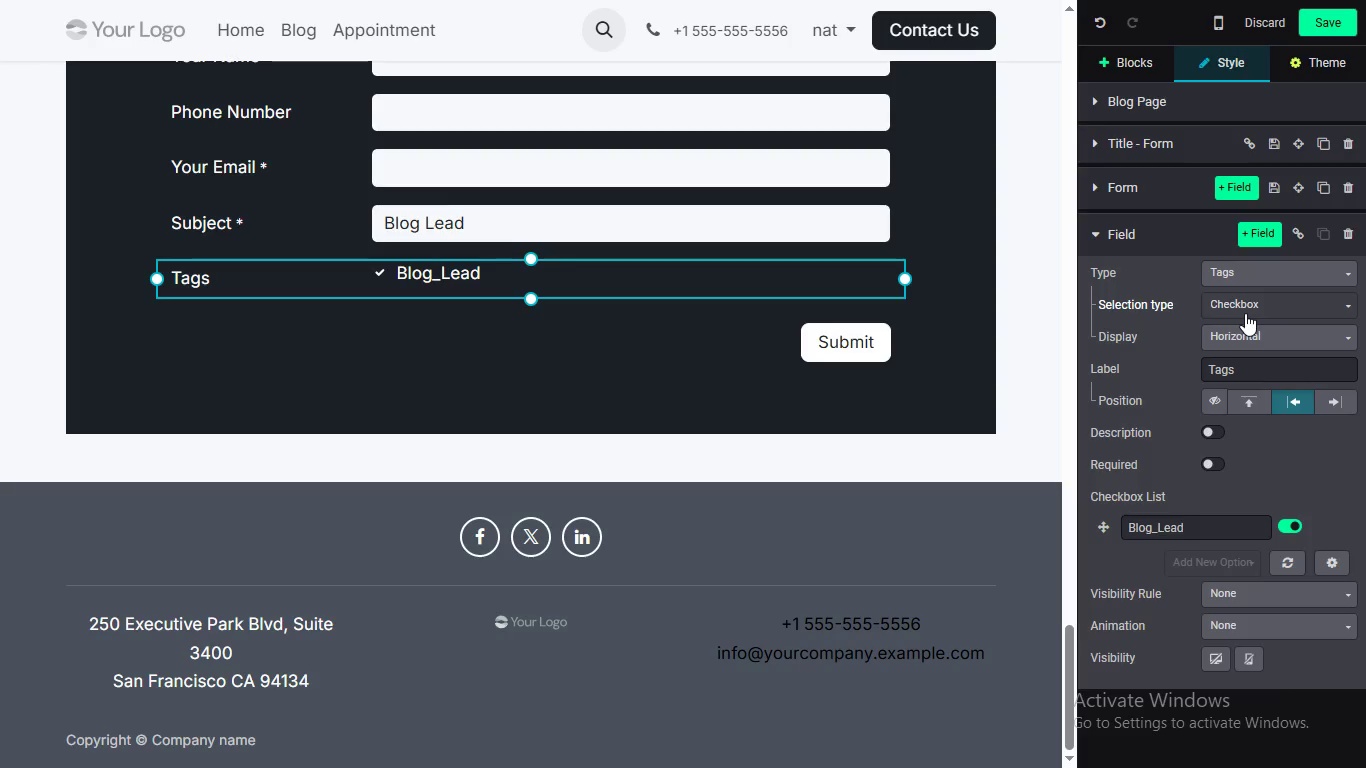 
scroll: coordinate [1241, 484], scroll_direction: down, amount: 2.0
 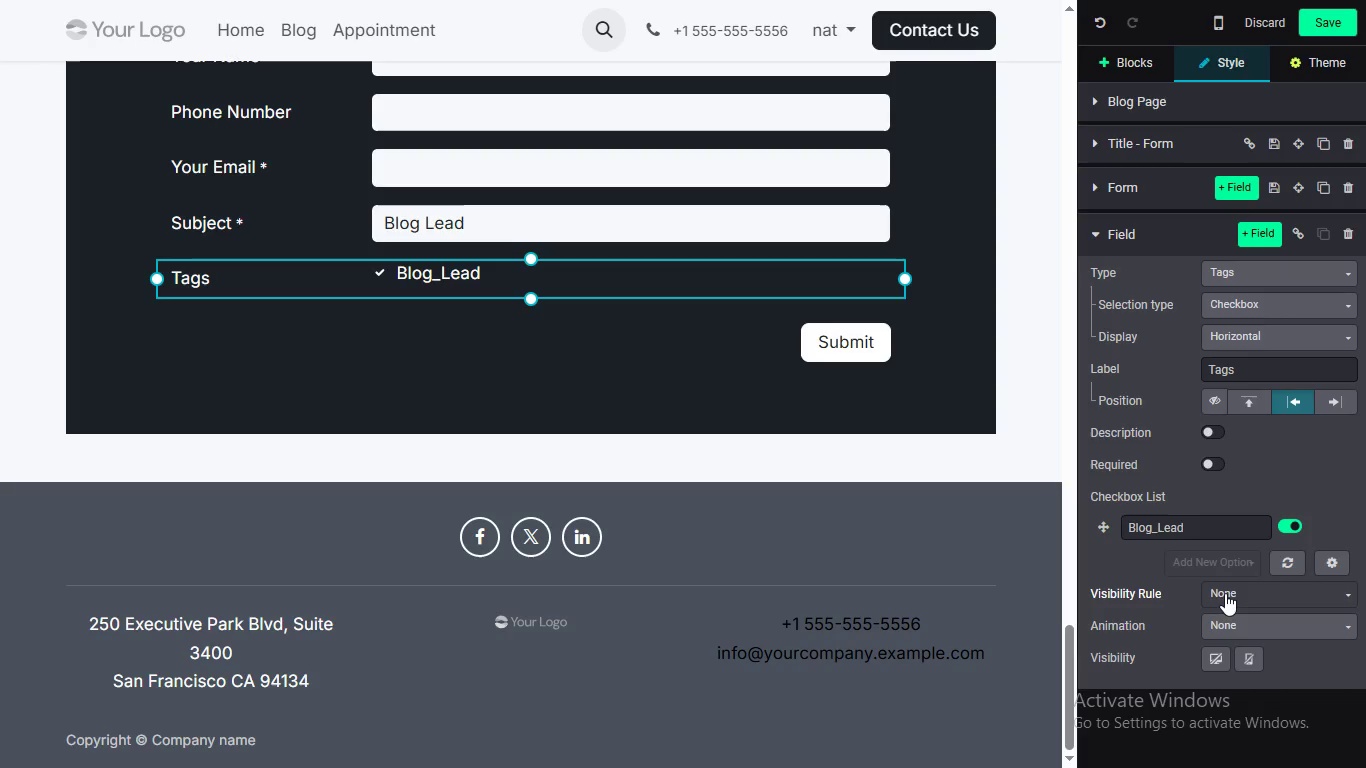 
left_click([1225, 593])
 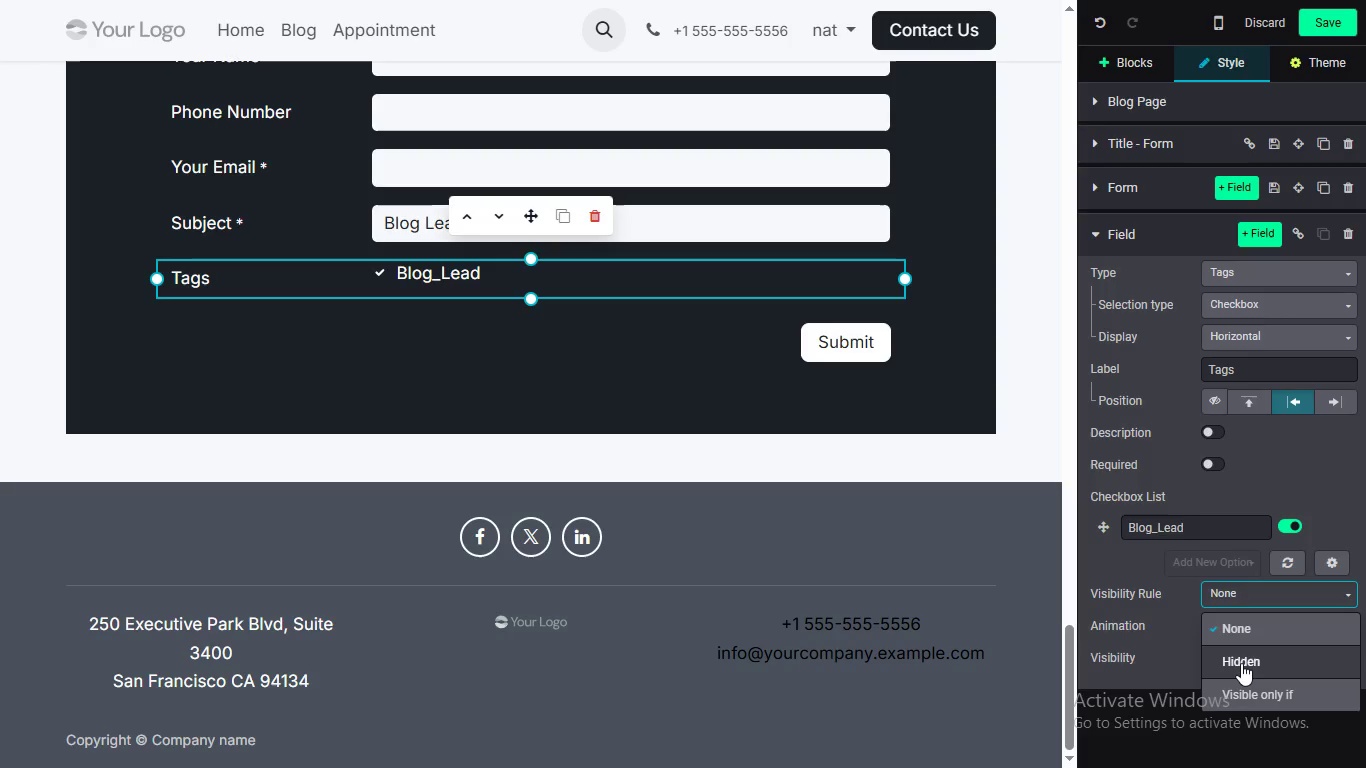 
left_click([1241, 663])
 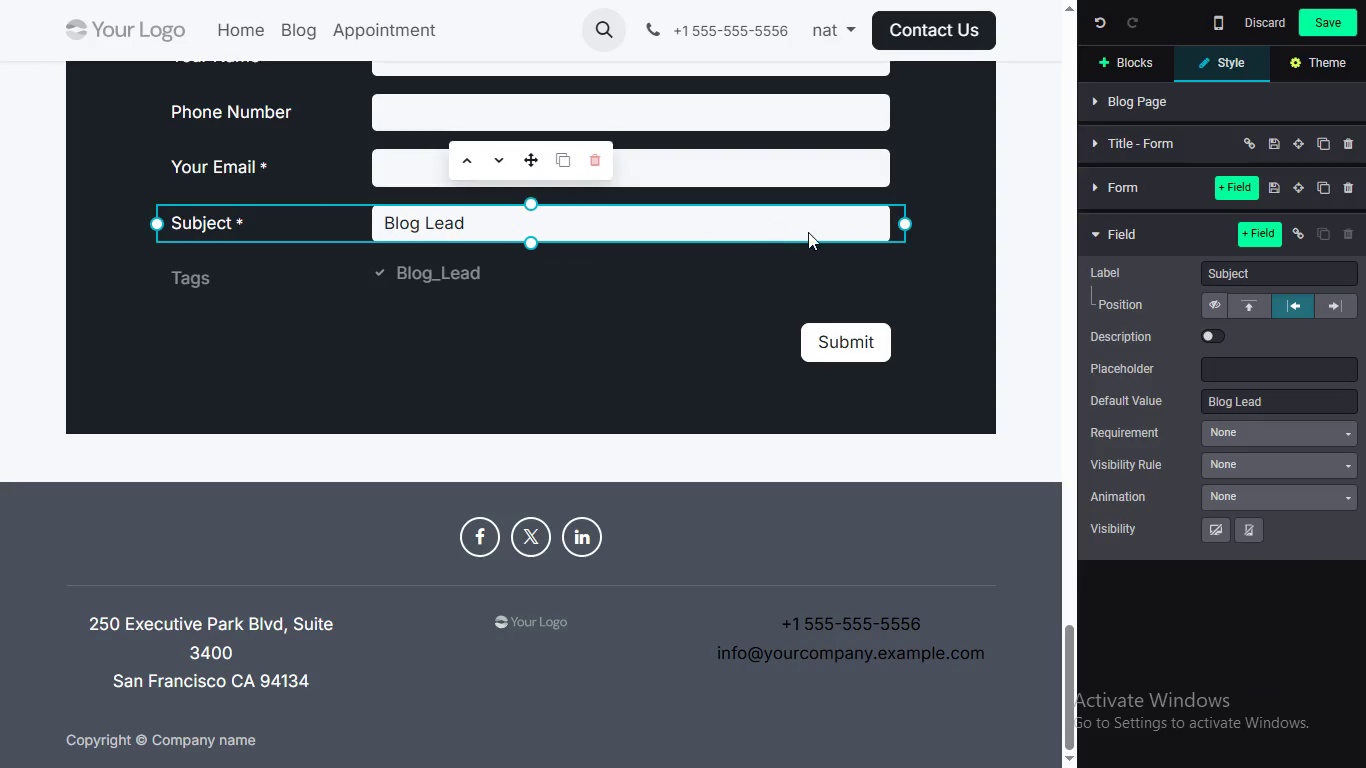 
mouse_move([1249, 487])
 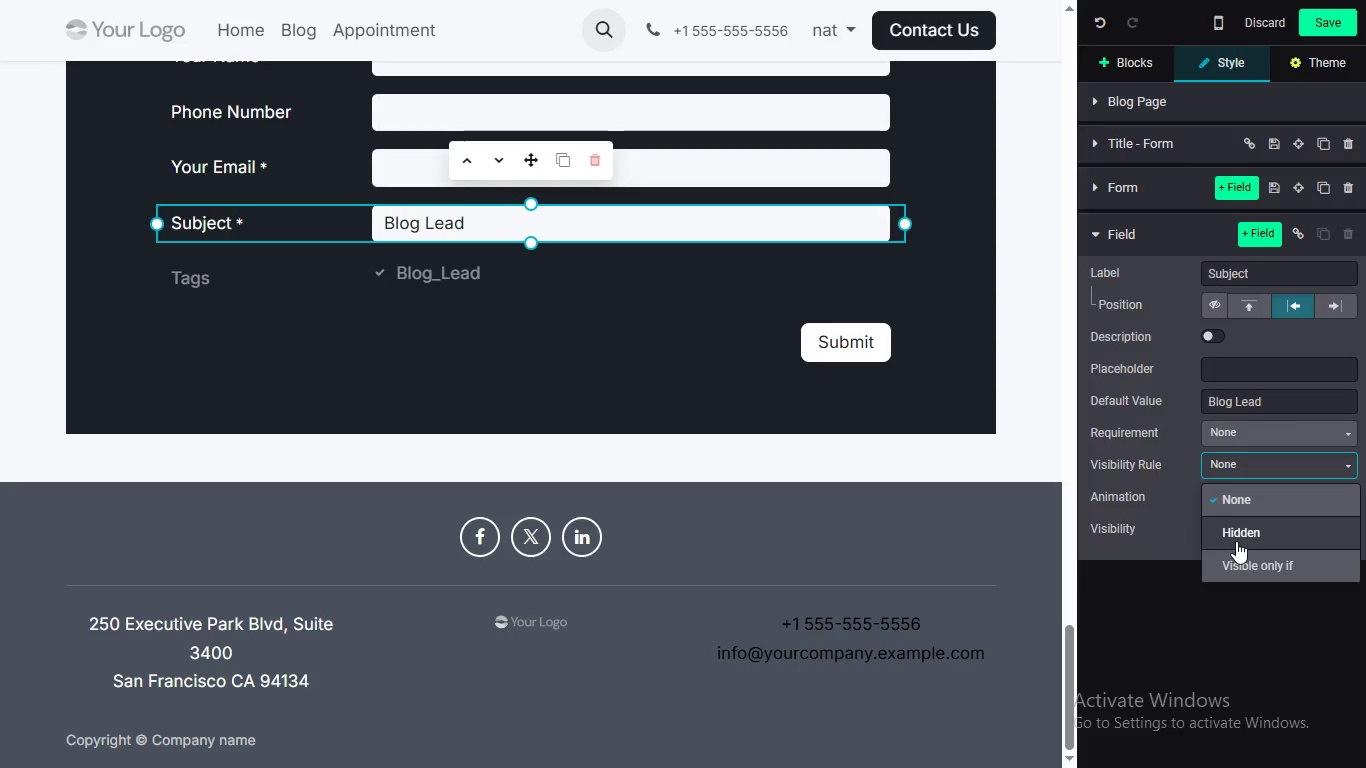 
left_click([1236, 541])
 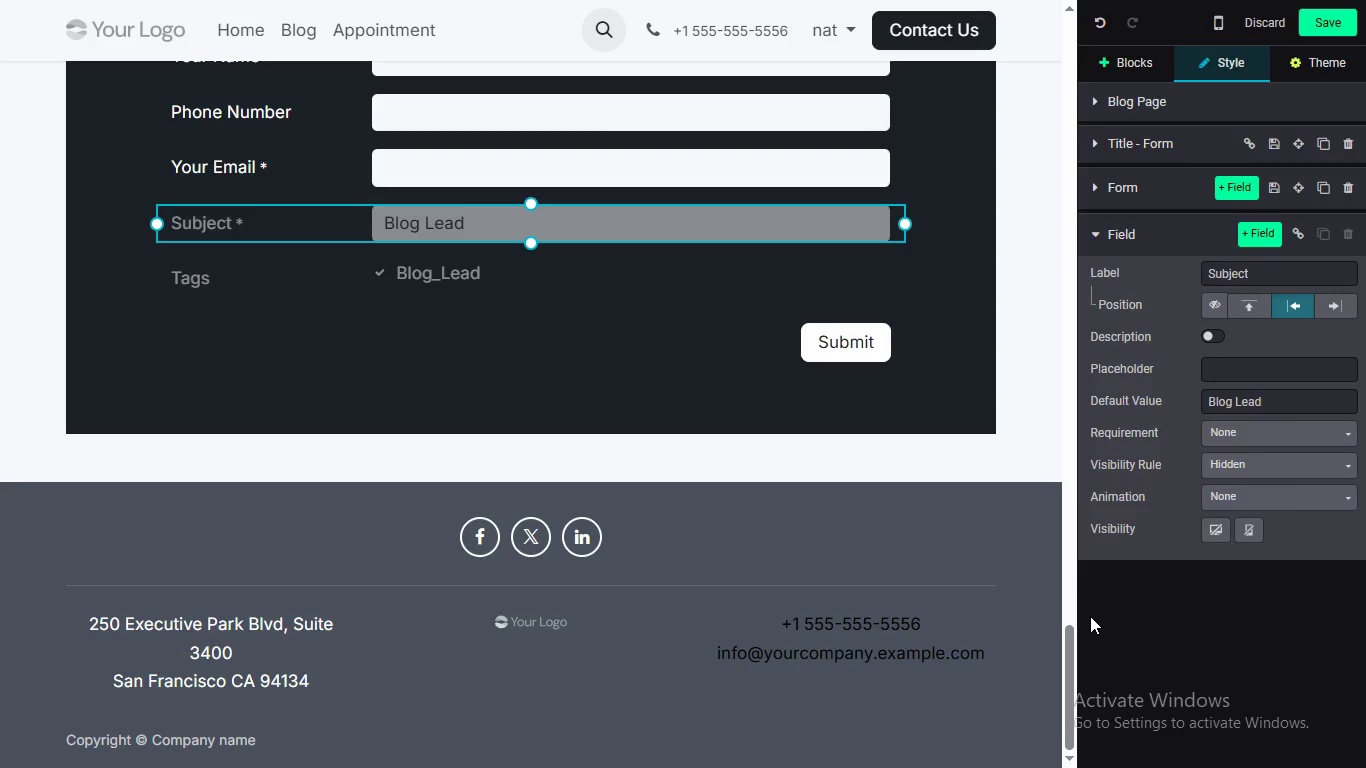 
left_click_drag(start_coordinate=[1070, 667], to_coordinate=[1073, 608])
 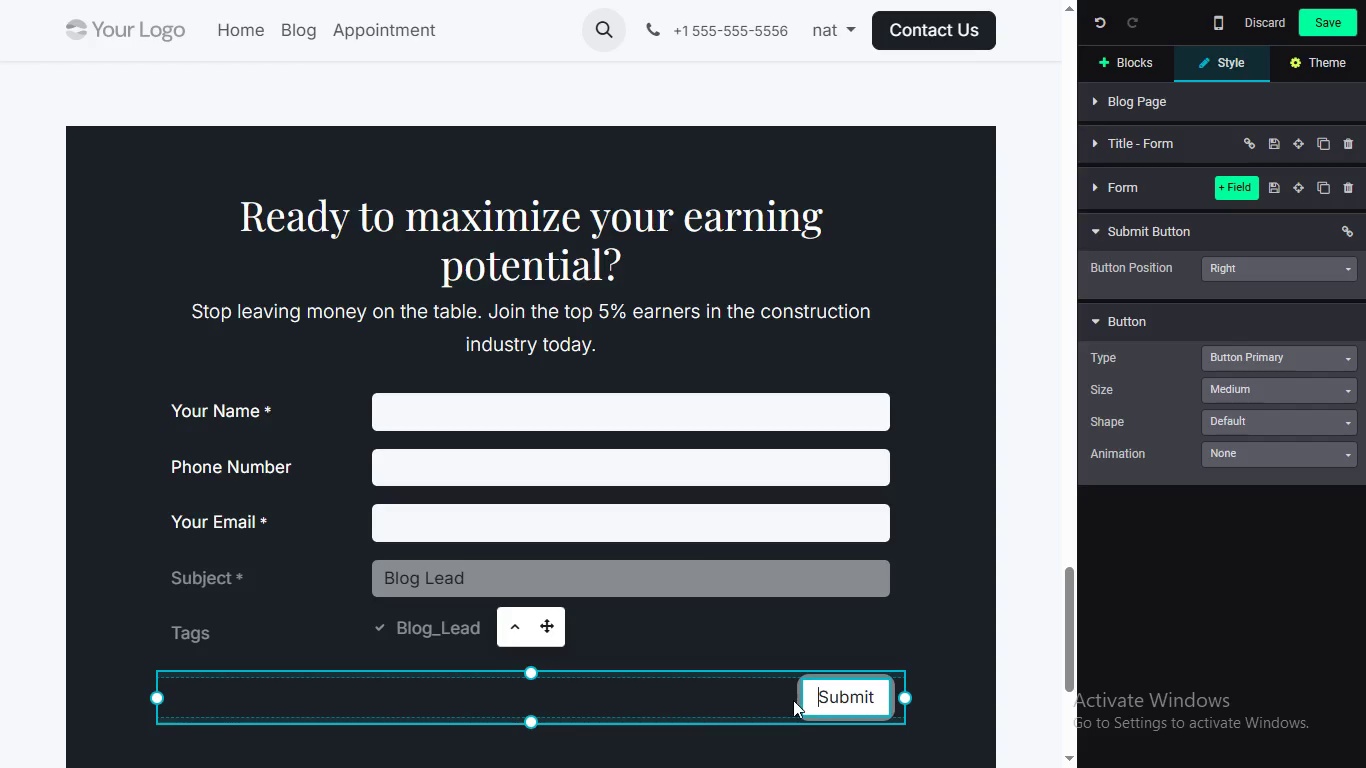 
wait(16.64)
 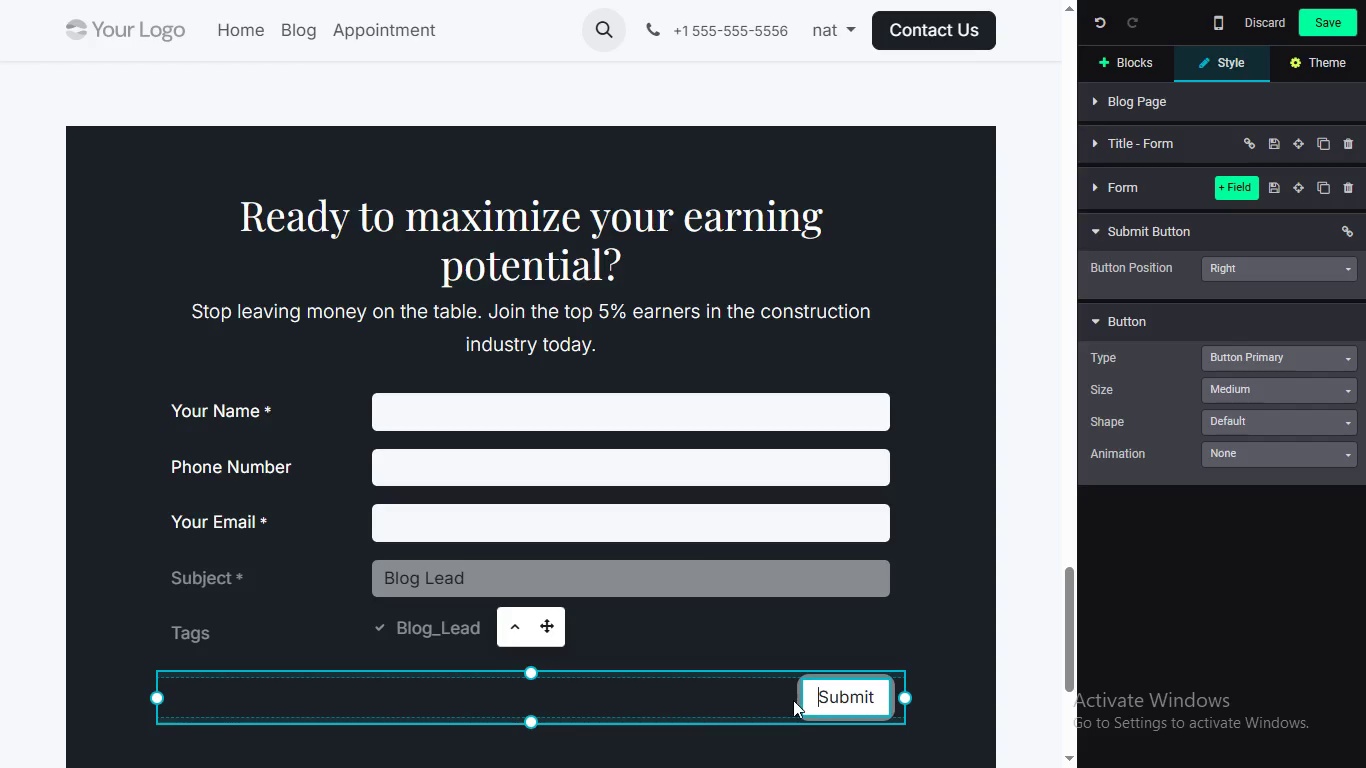 
left_click([1252, 361])
 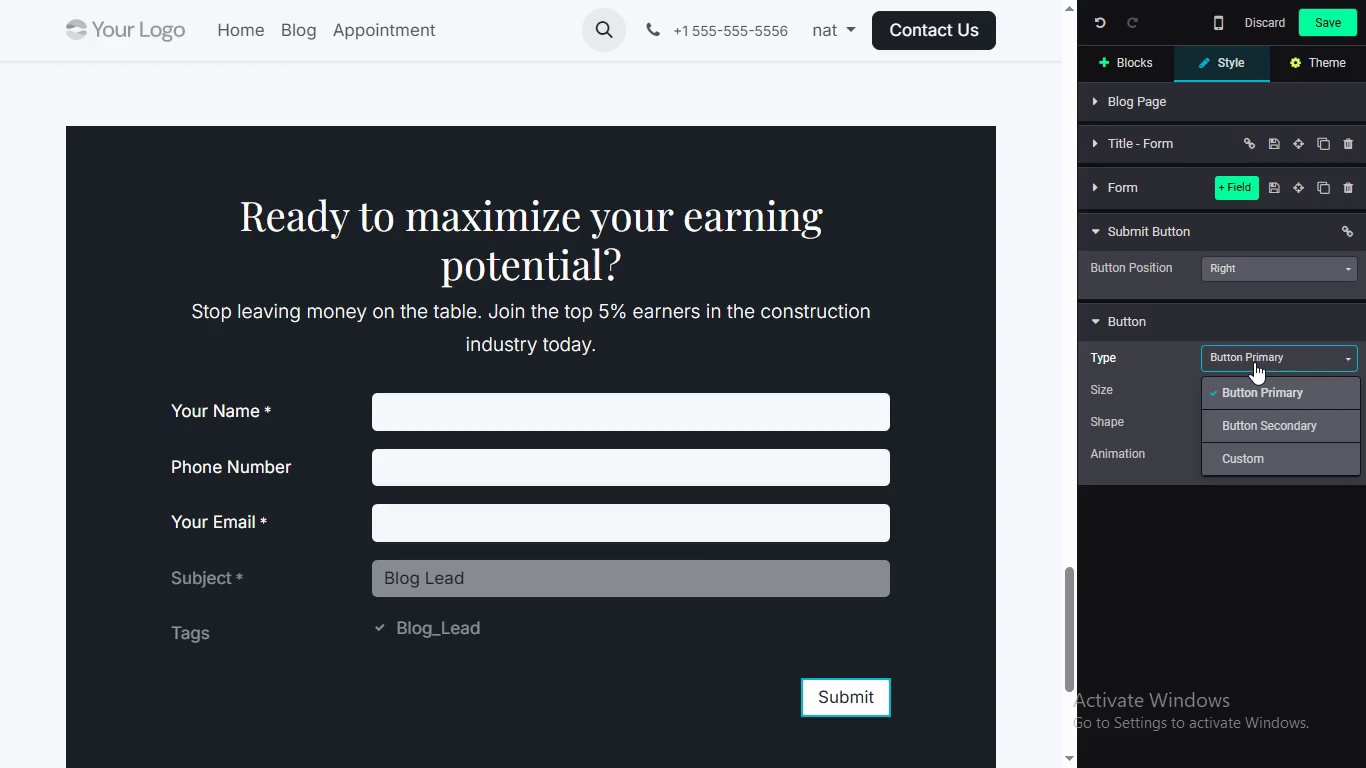 
left_click([1255, 362])
 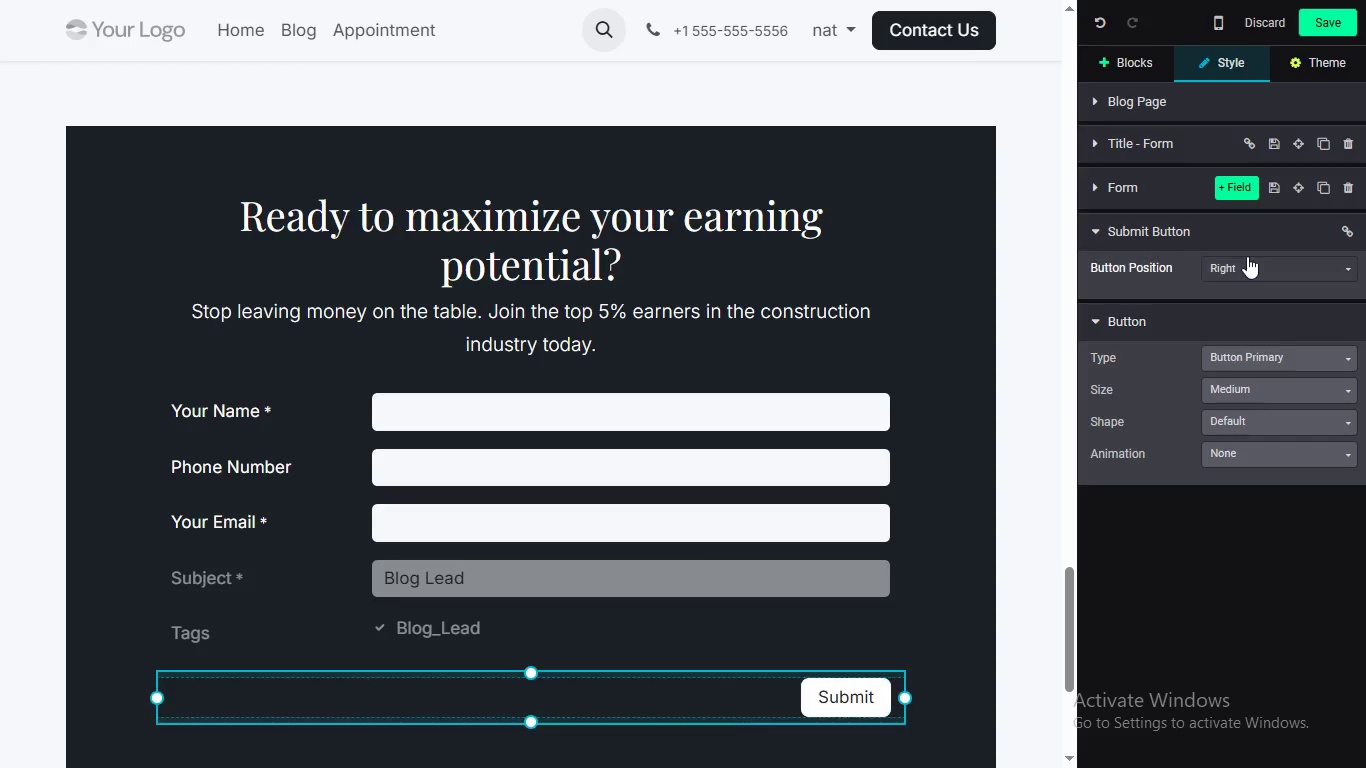 
left_click([1247, 256])
 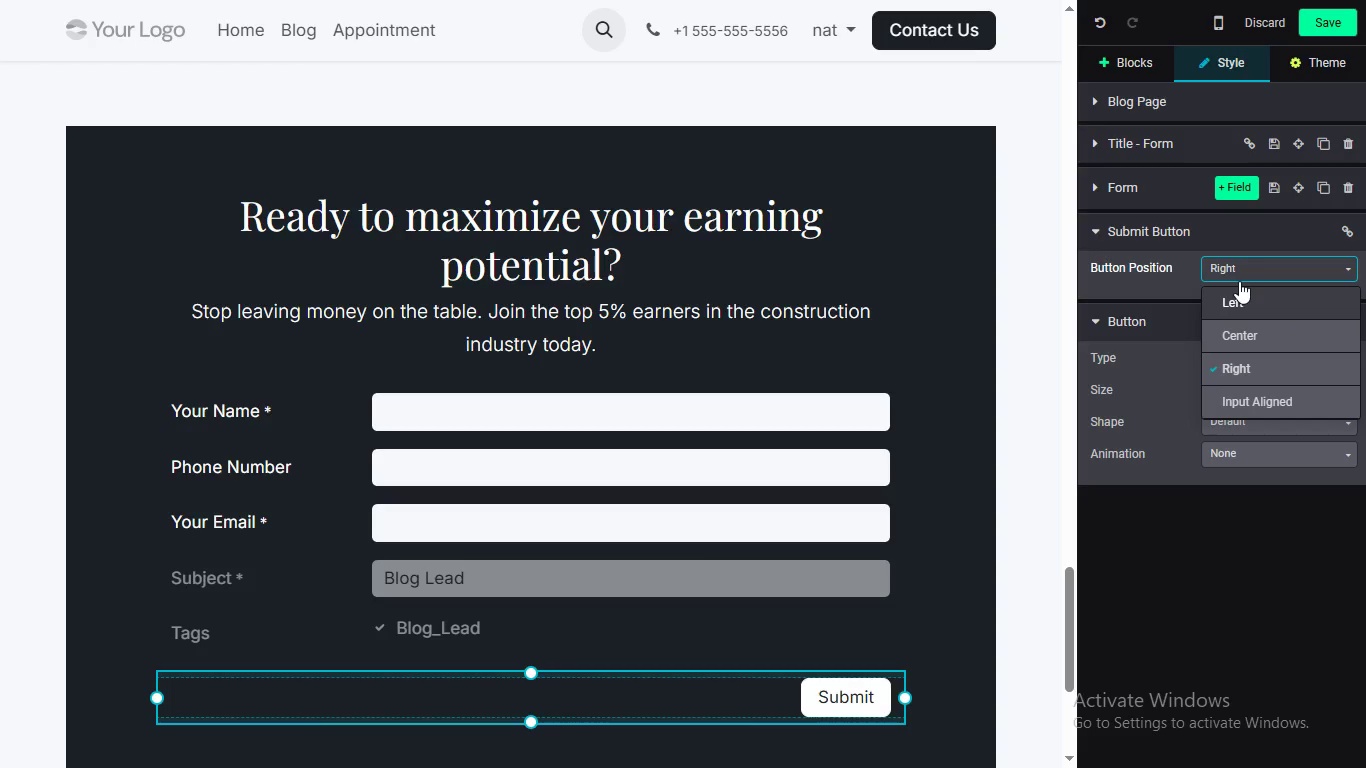 
wait(7.2)
 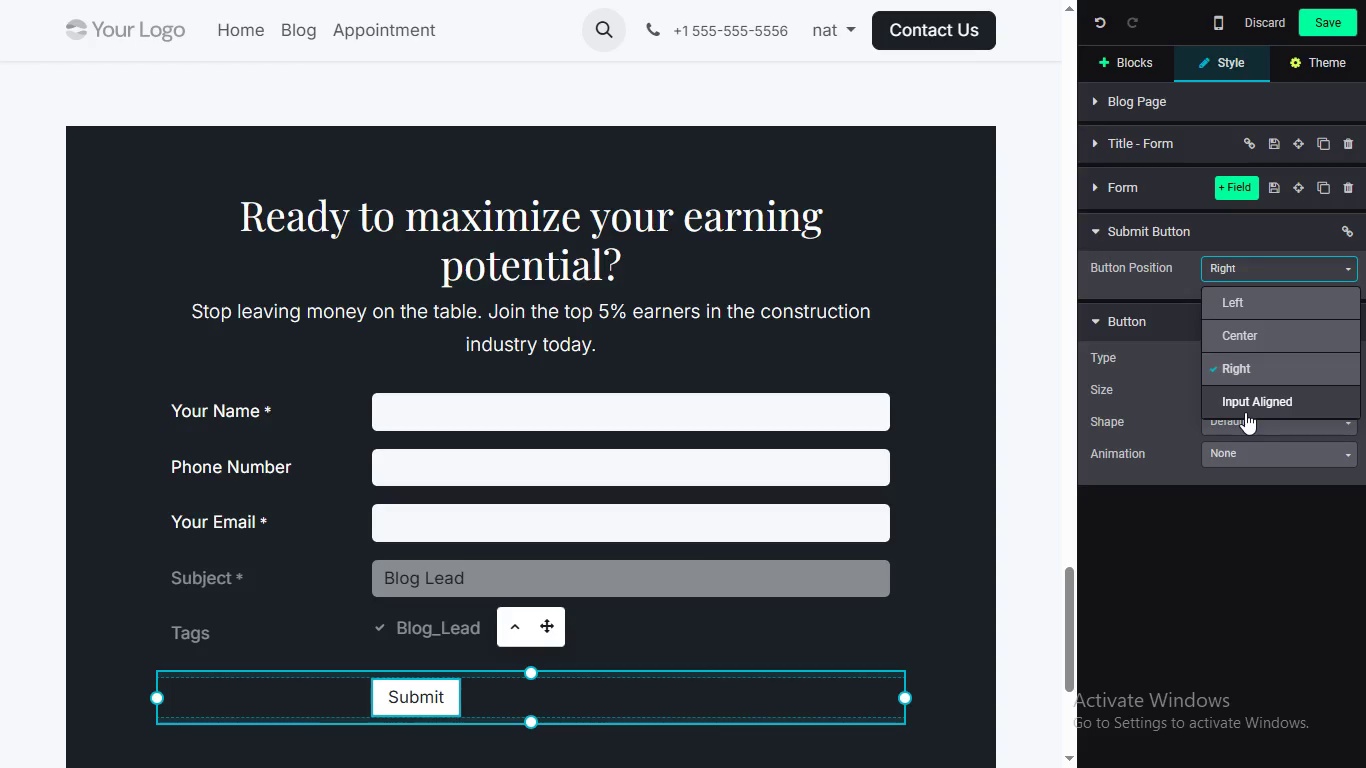 
left_click([1182, 614])
 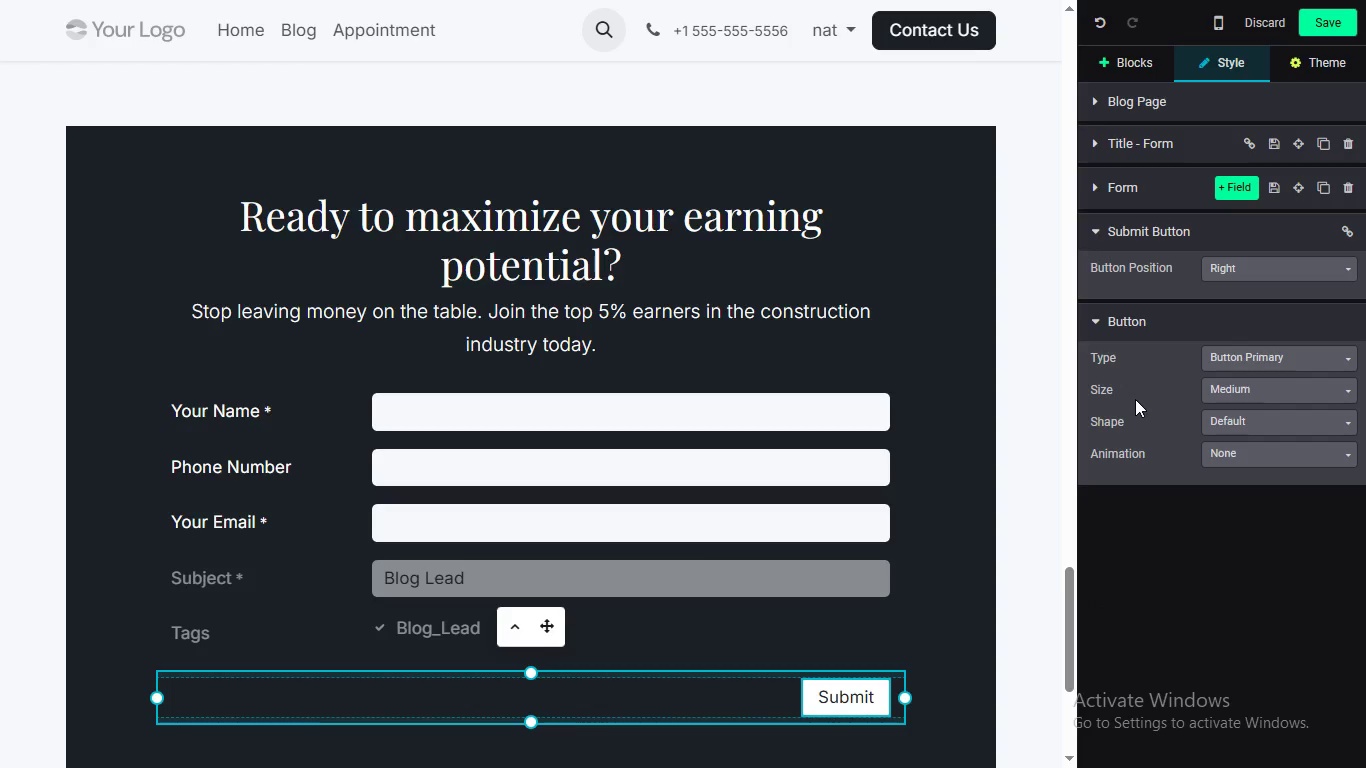 
wait(5.28)
 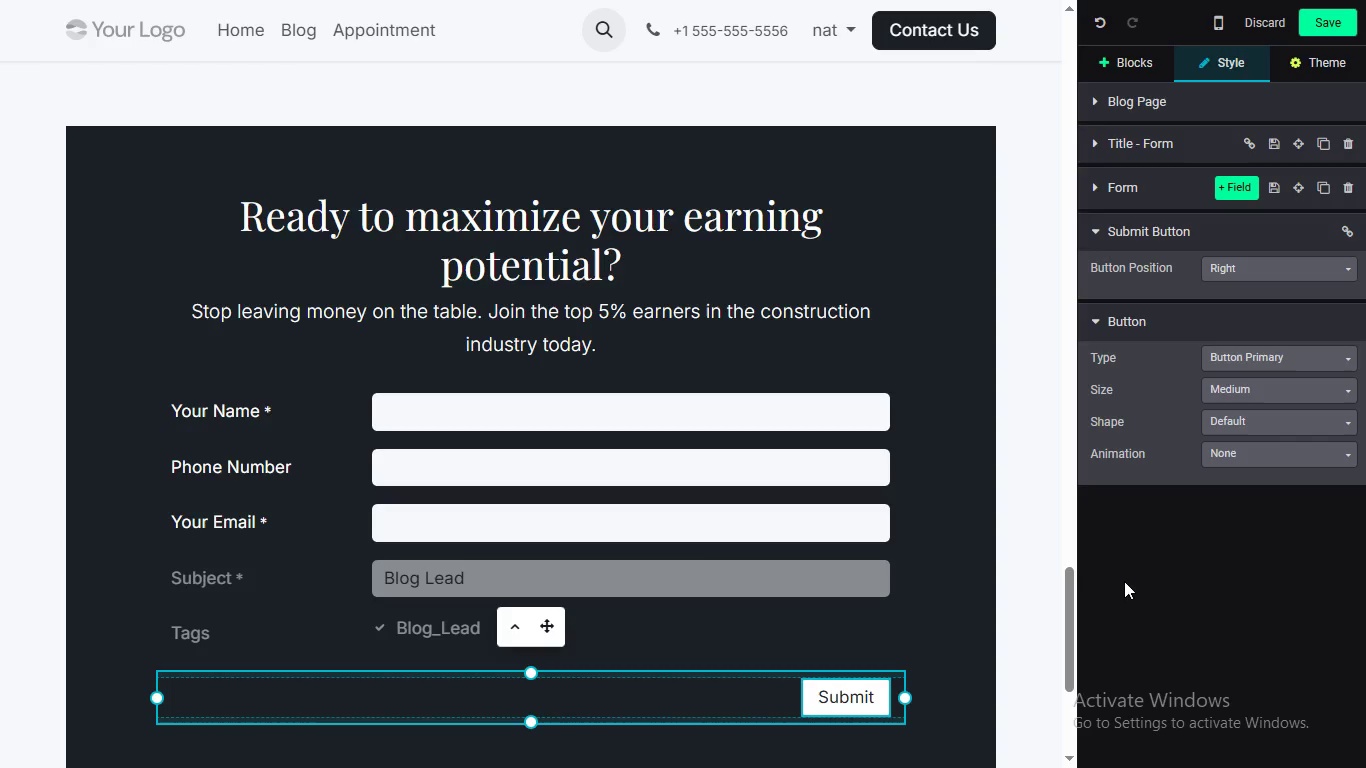 
left_click([1247, 360])
 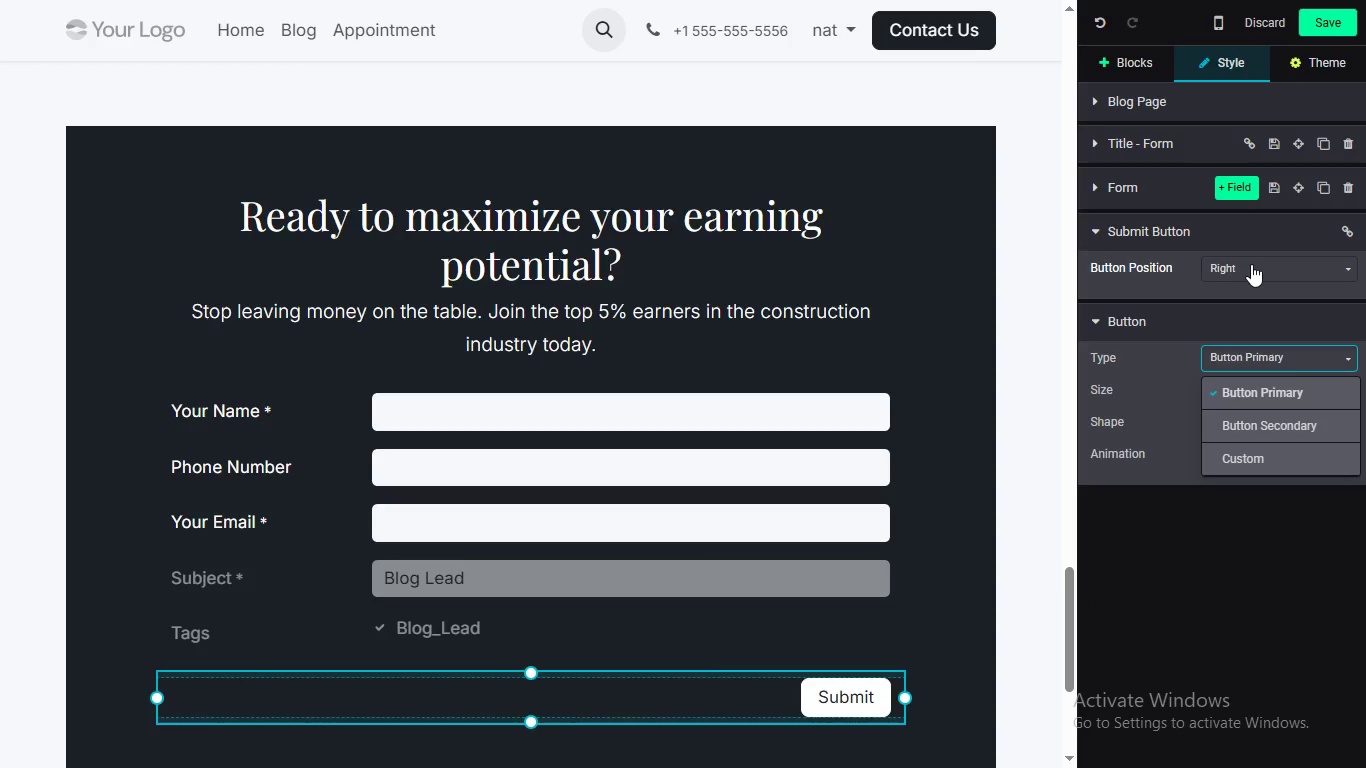 
left_click([1251, 264])
 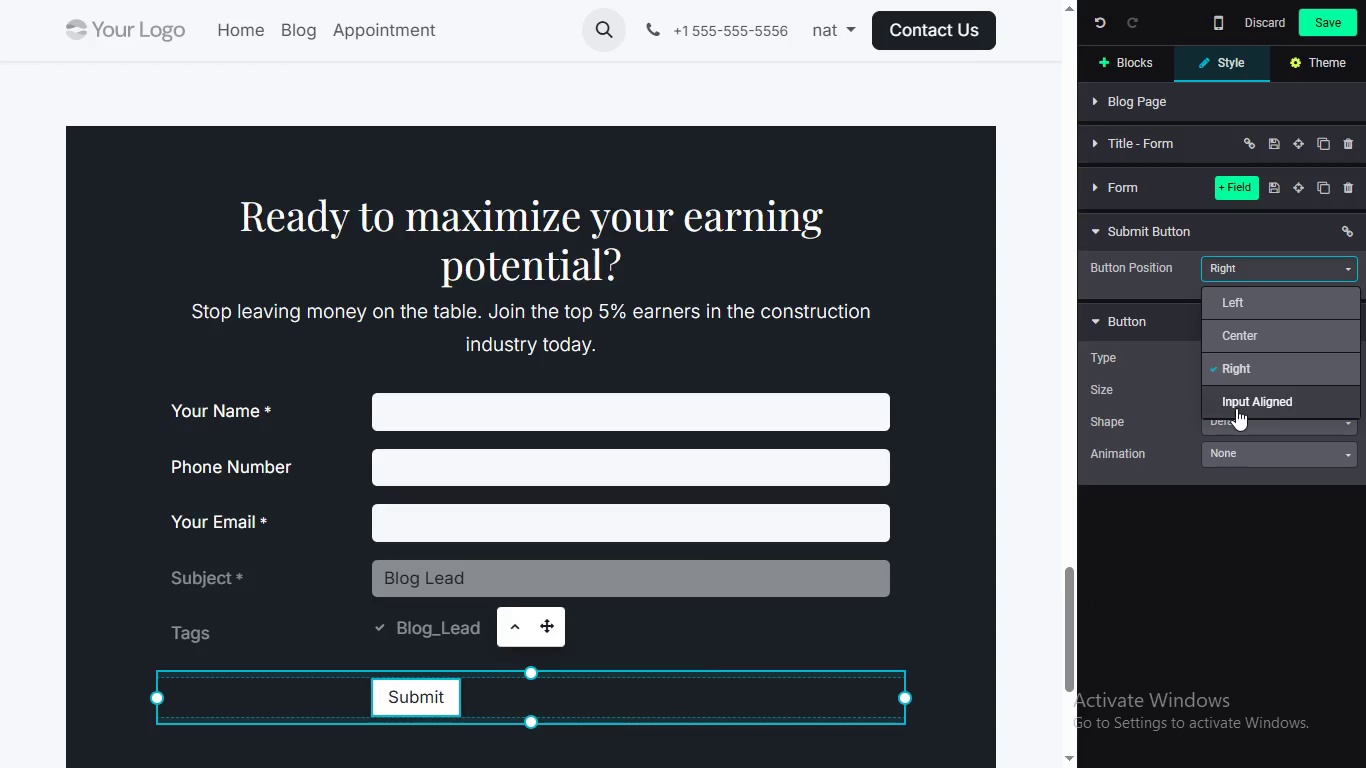 
wait(7.45)
 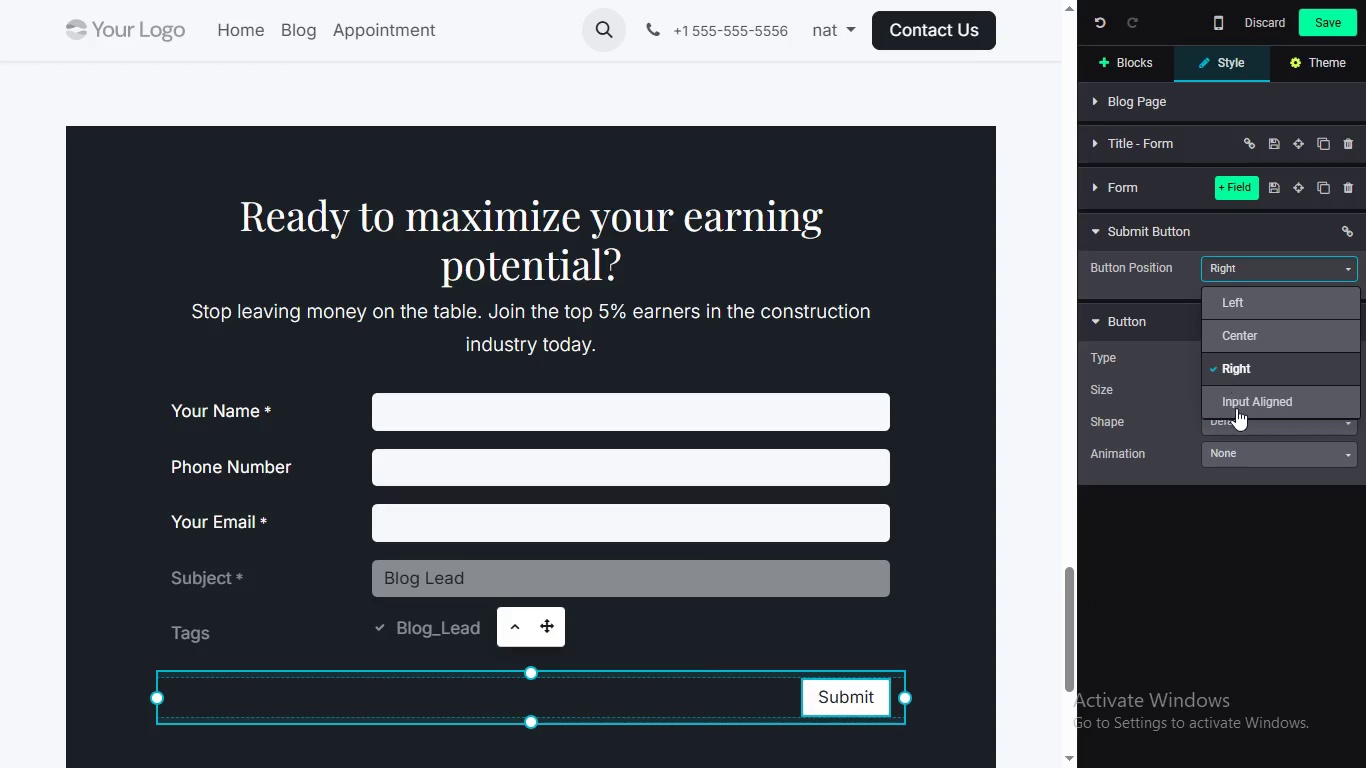 
left_click([1236, 408])
 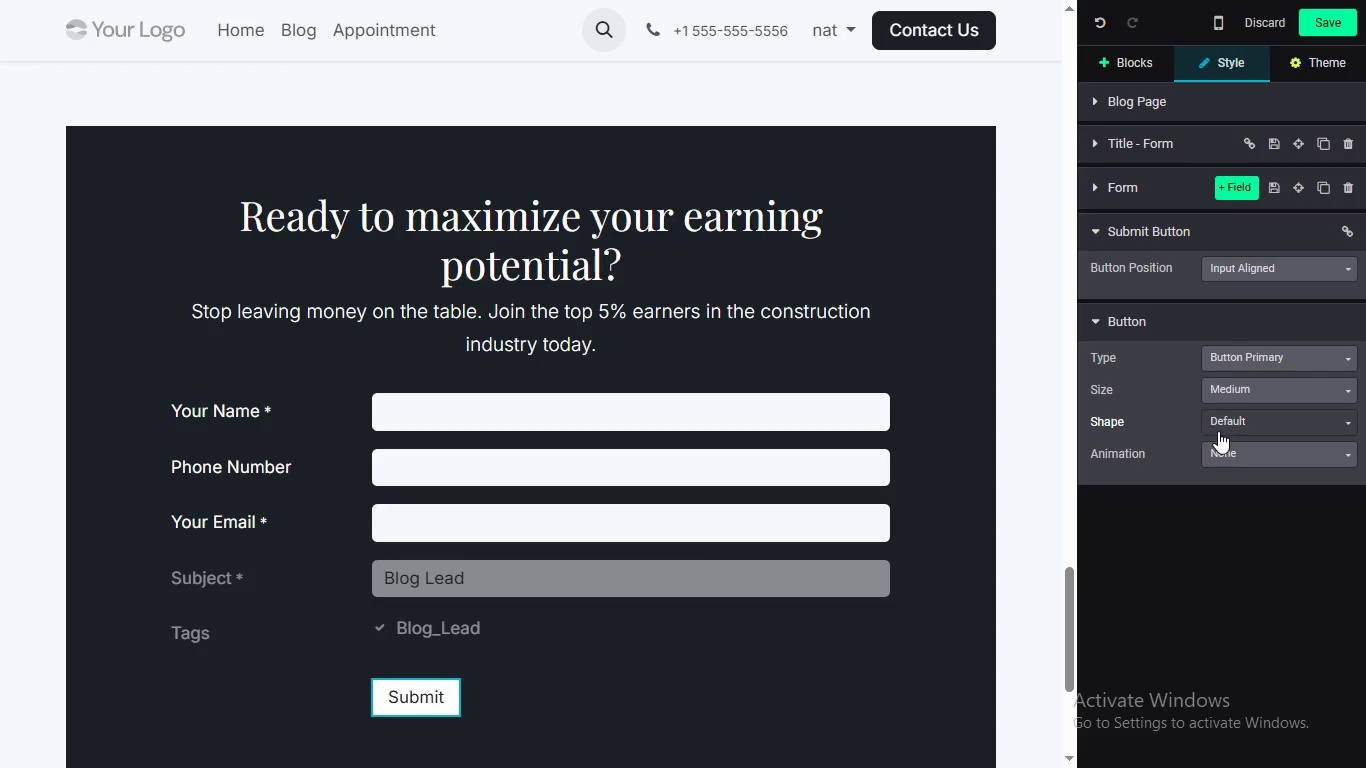 
wait(16.53)
 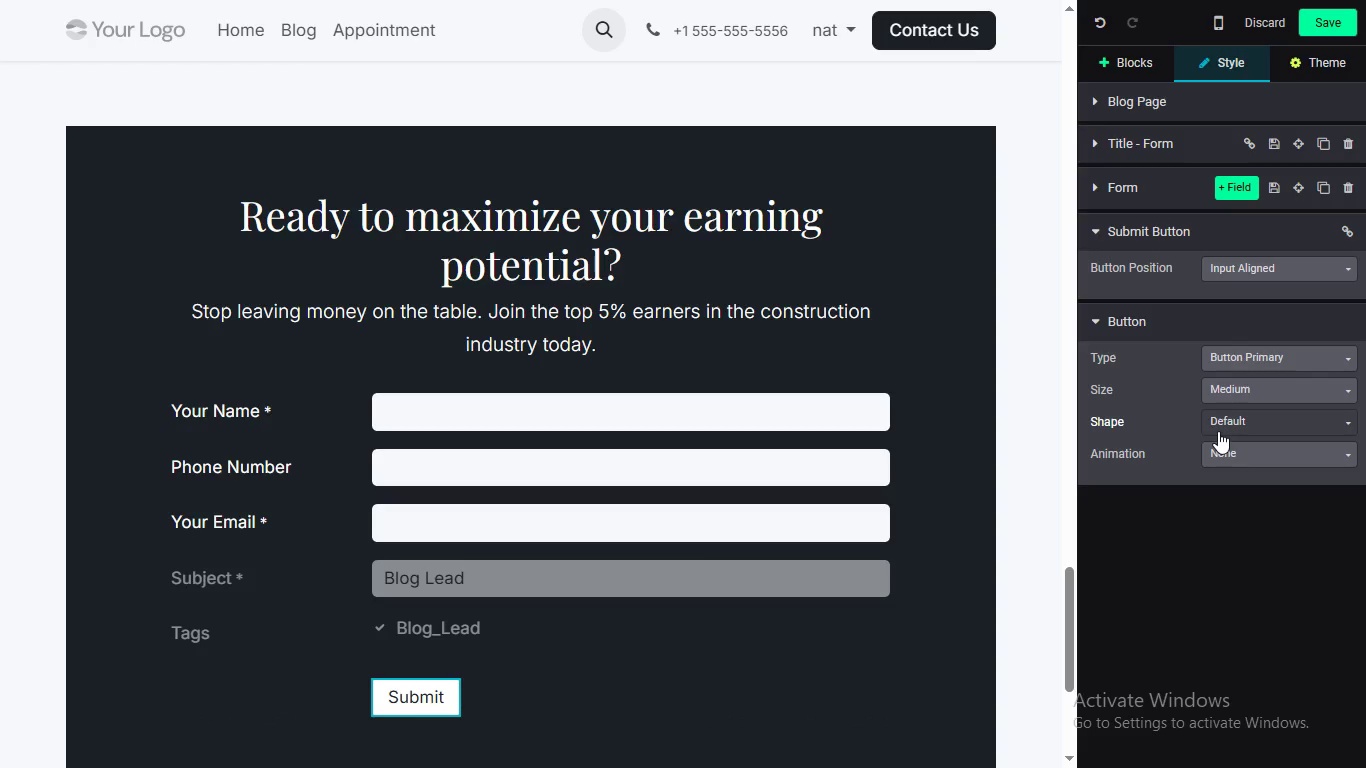 
mouse_move([447, 683])
 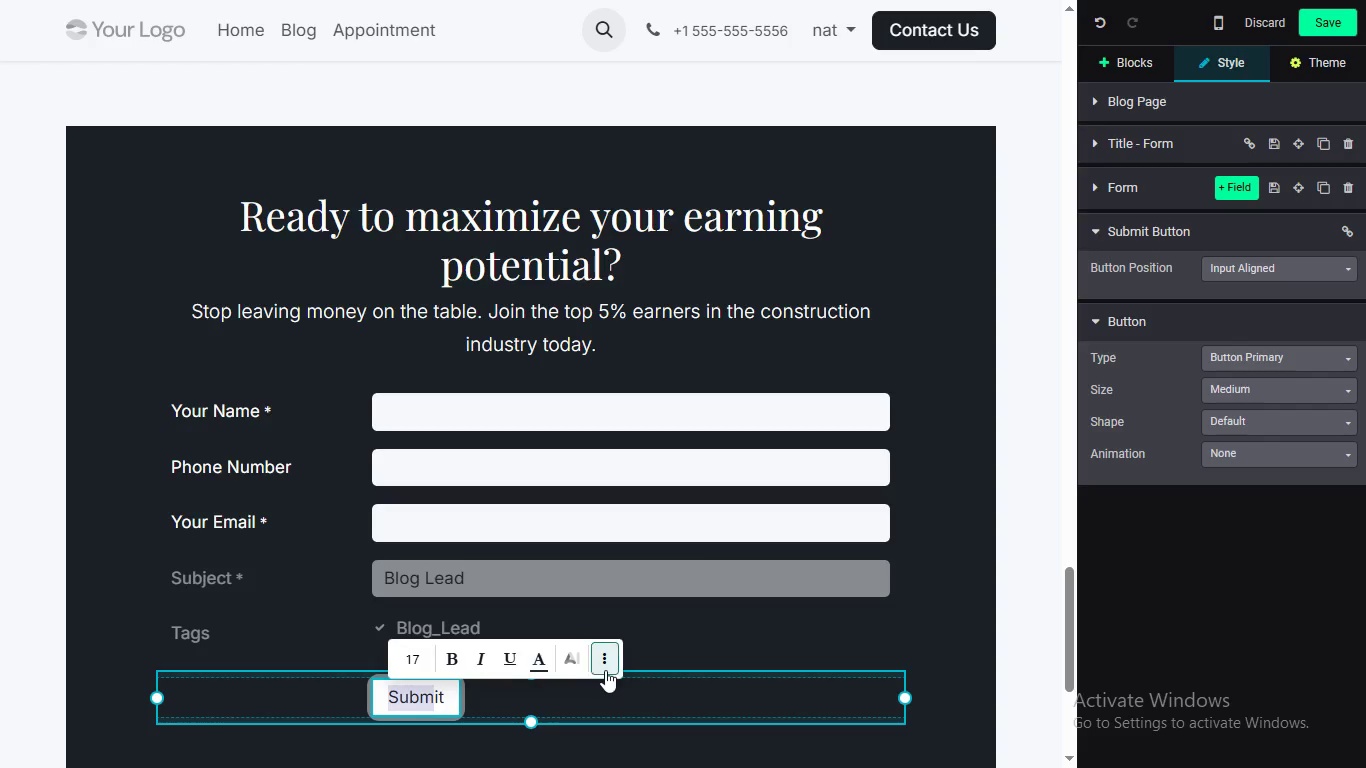 
left_click([605, 670])
 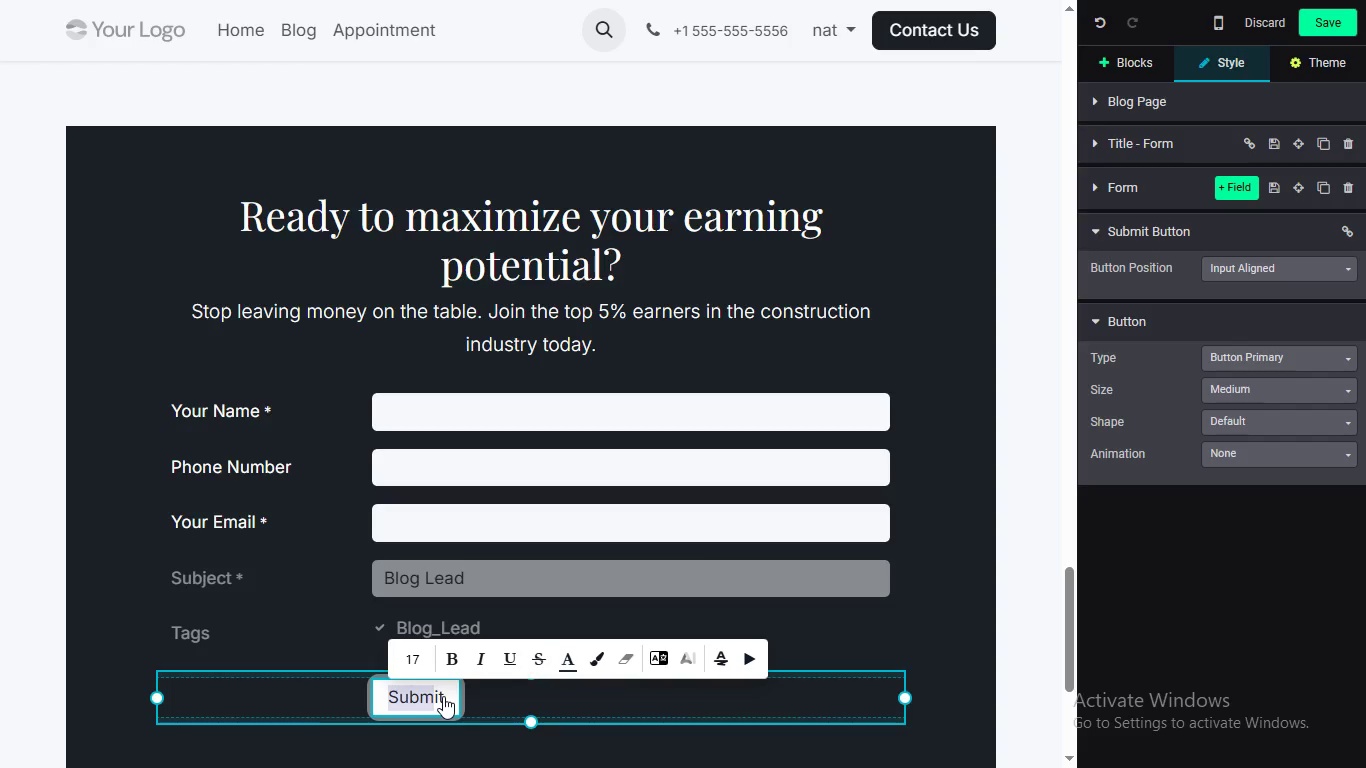 
wait(5.31)
 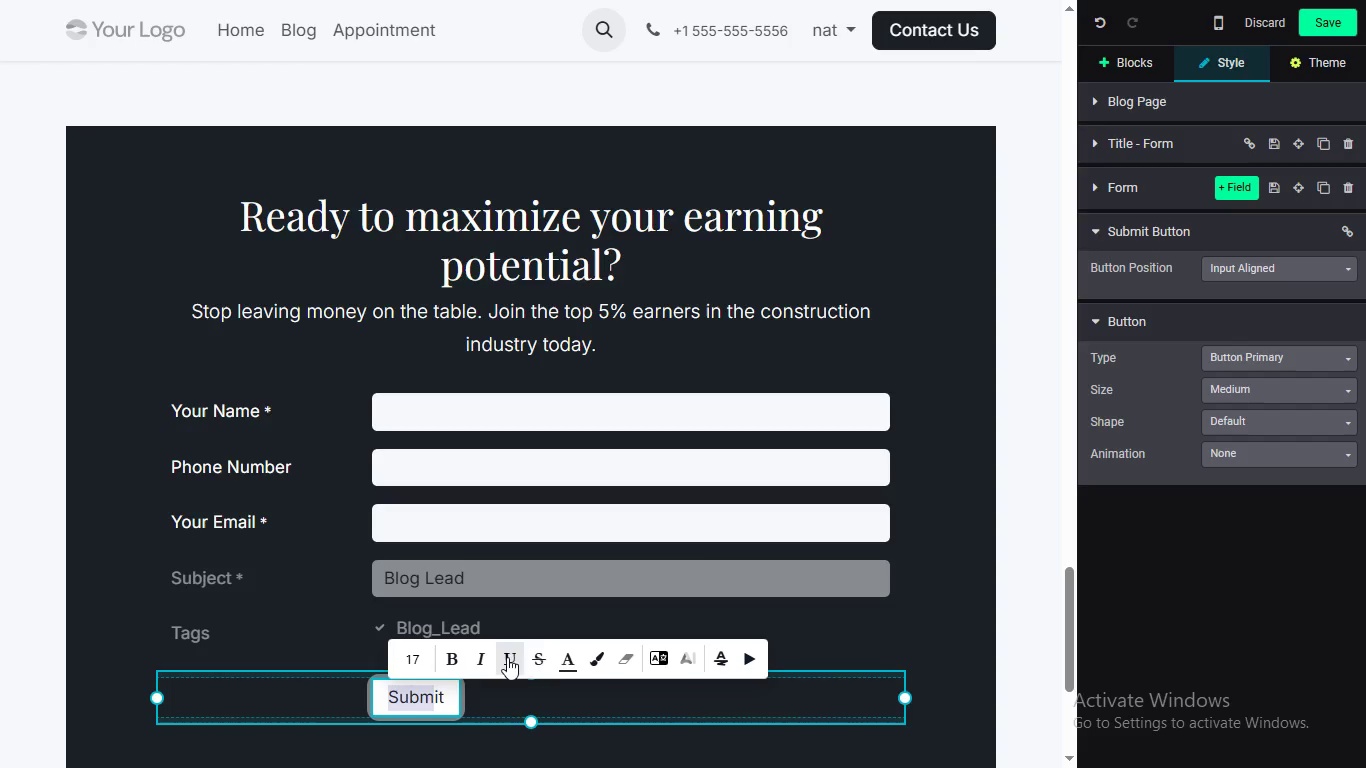 
double_click([444, 695])
 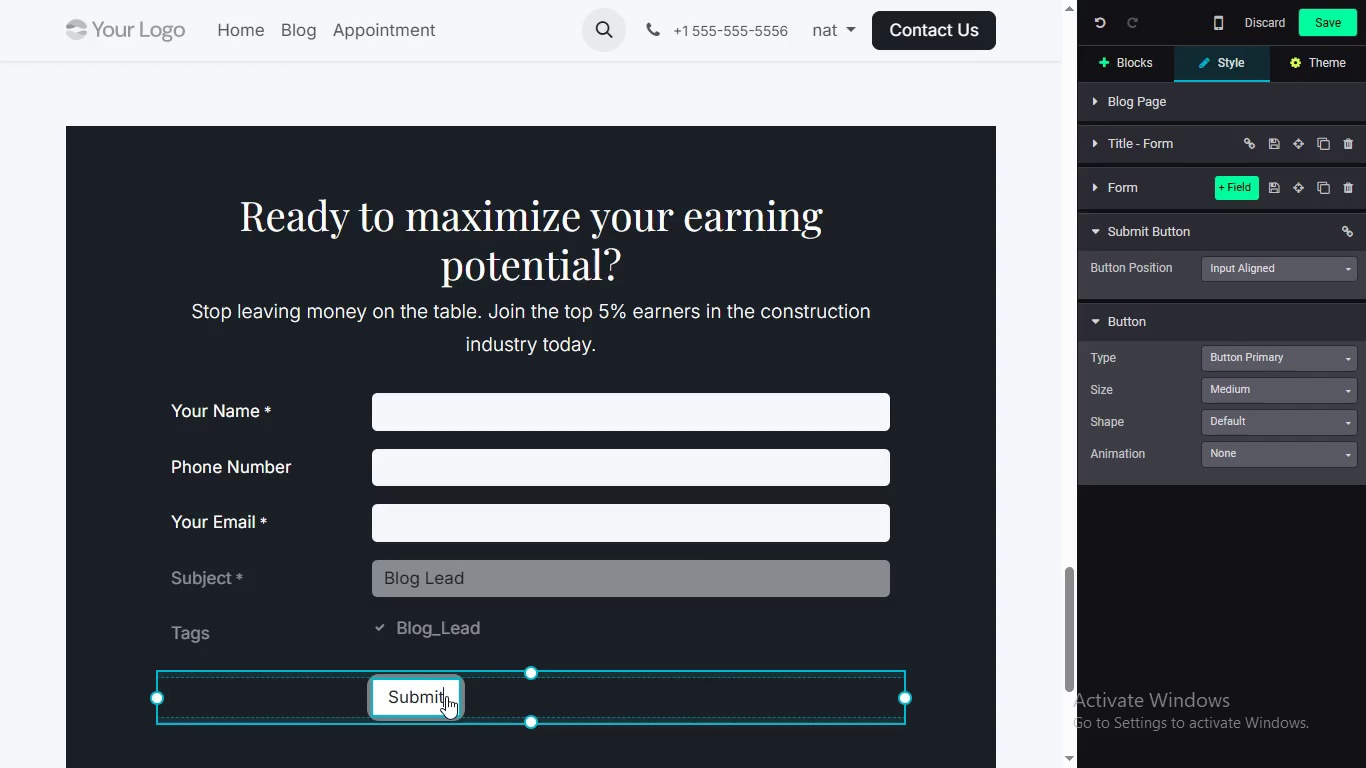 
triple_click([446, 696])
 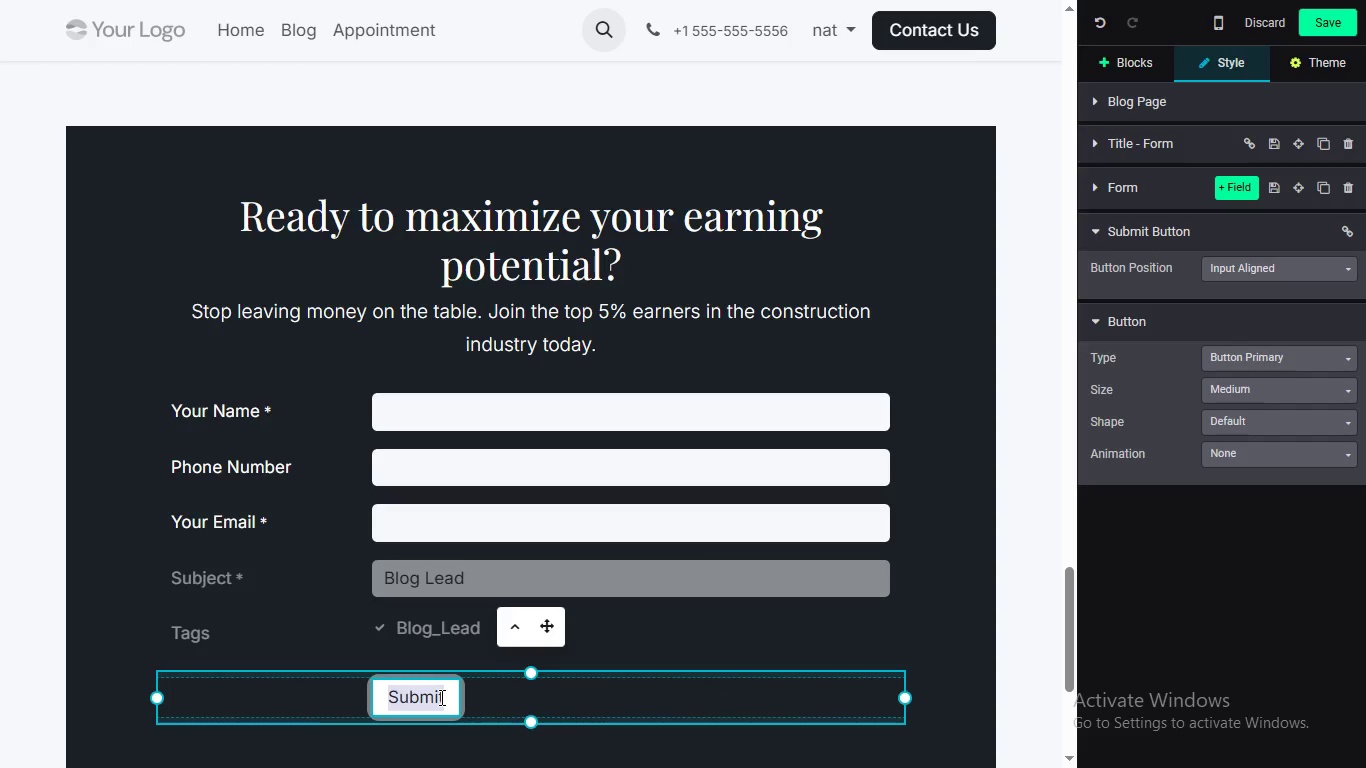 
double_click([440, 697])
 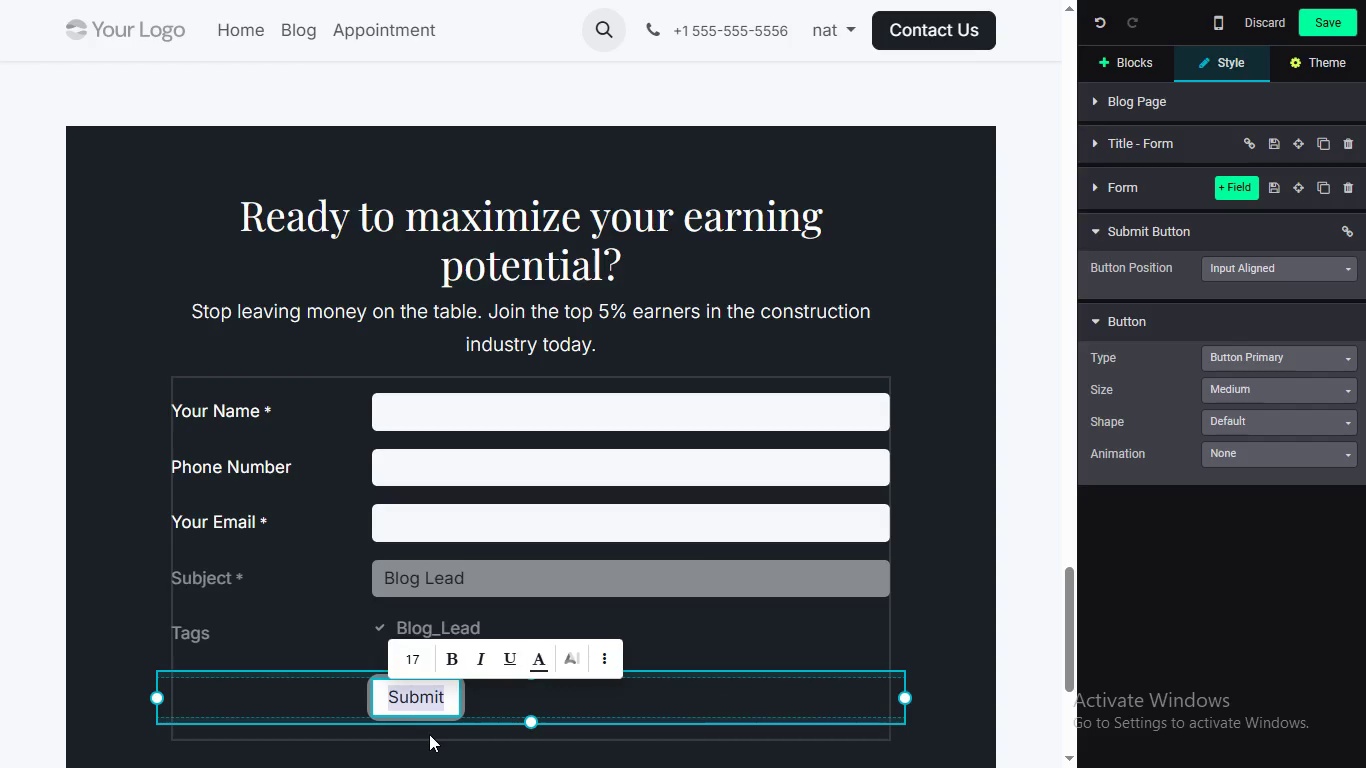 
key(G)
 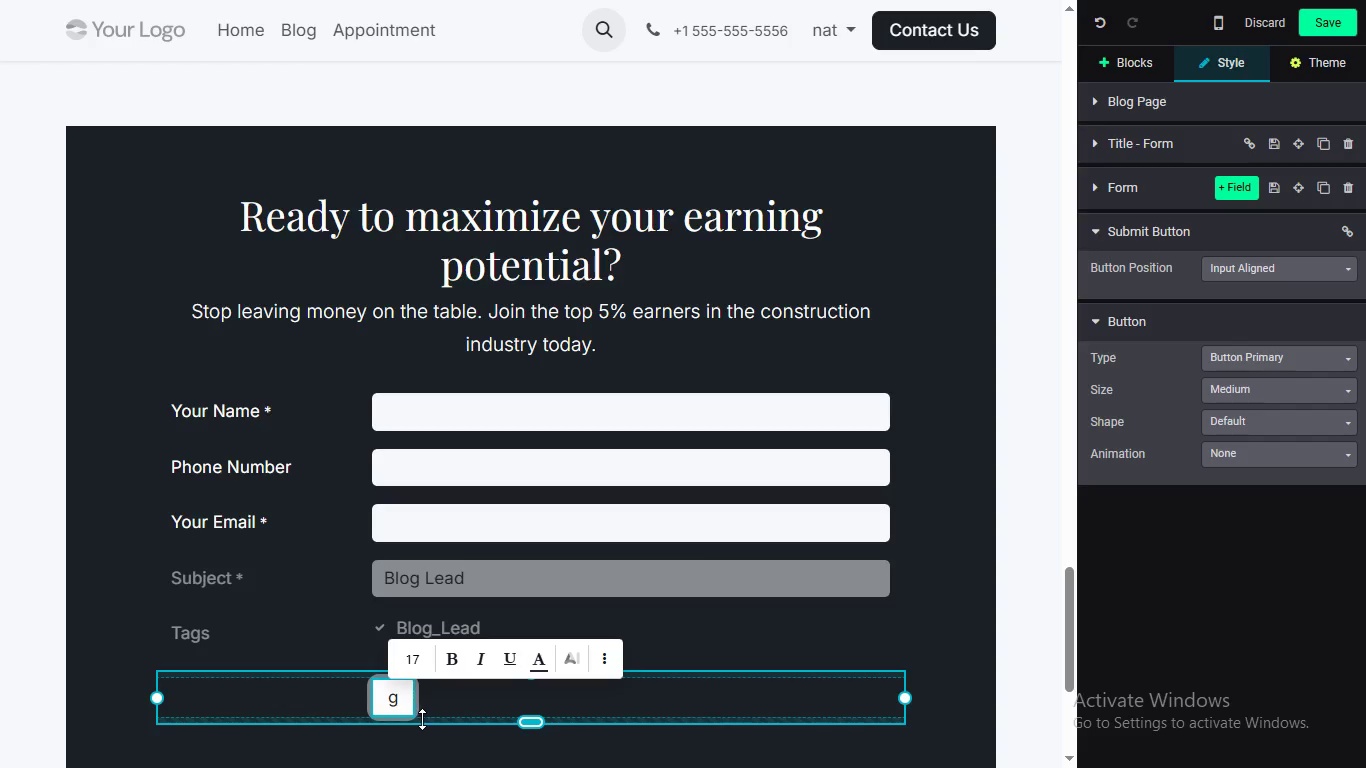 
wait(7.62)
 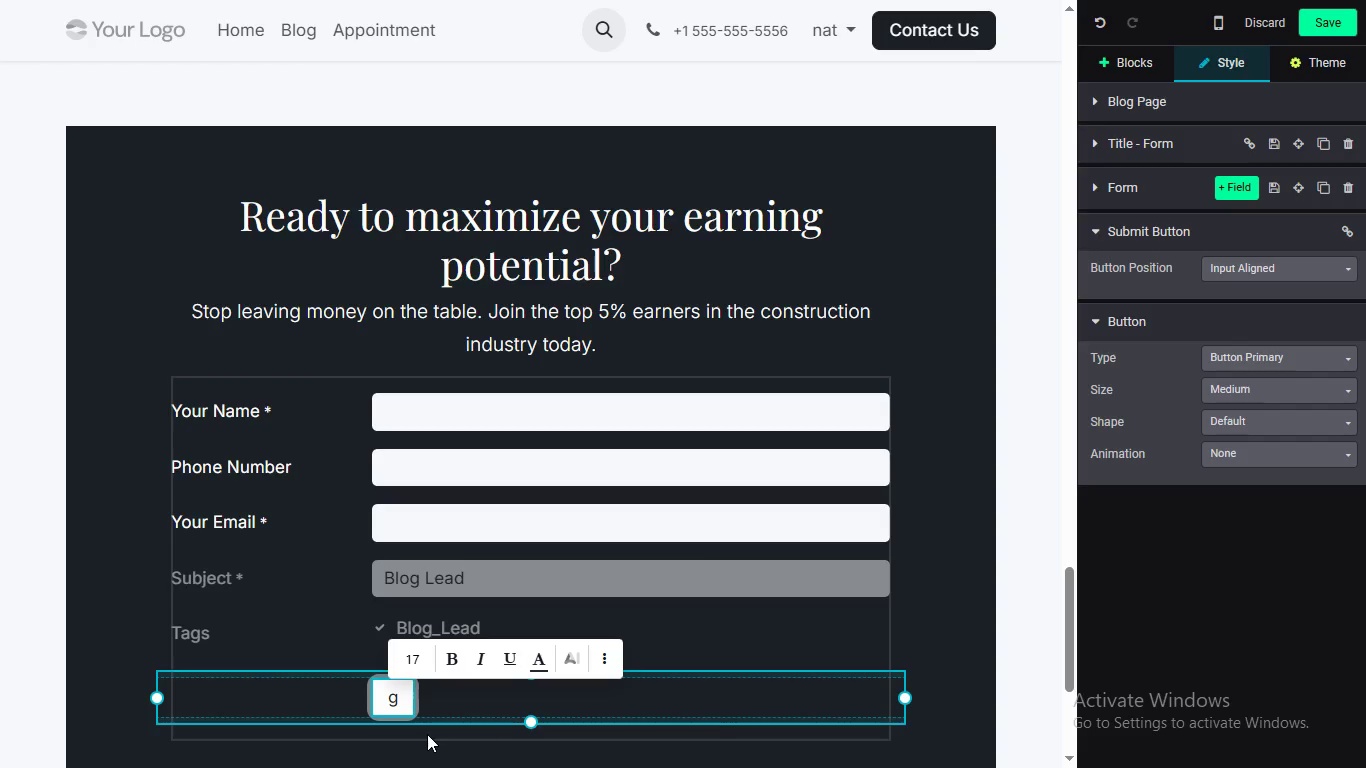 
key(Backspace)
type(DOWNLOAD CERTIFICATION GUIDE)
 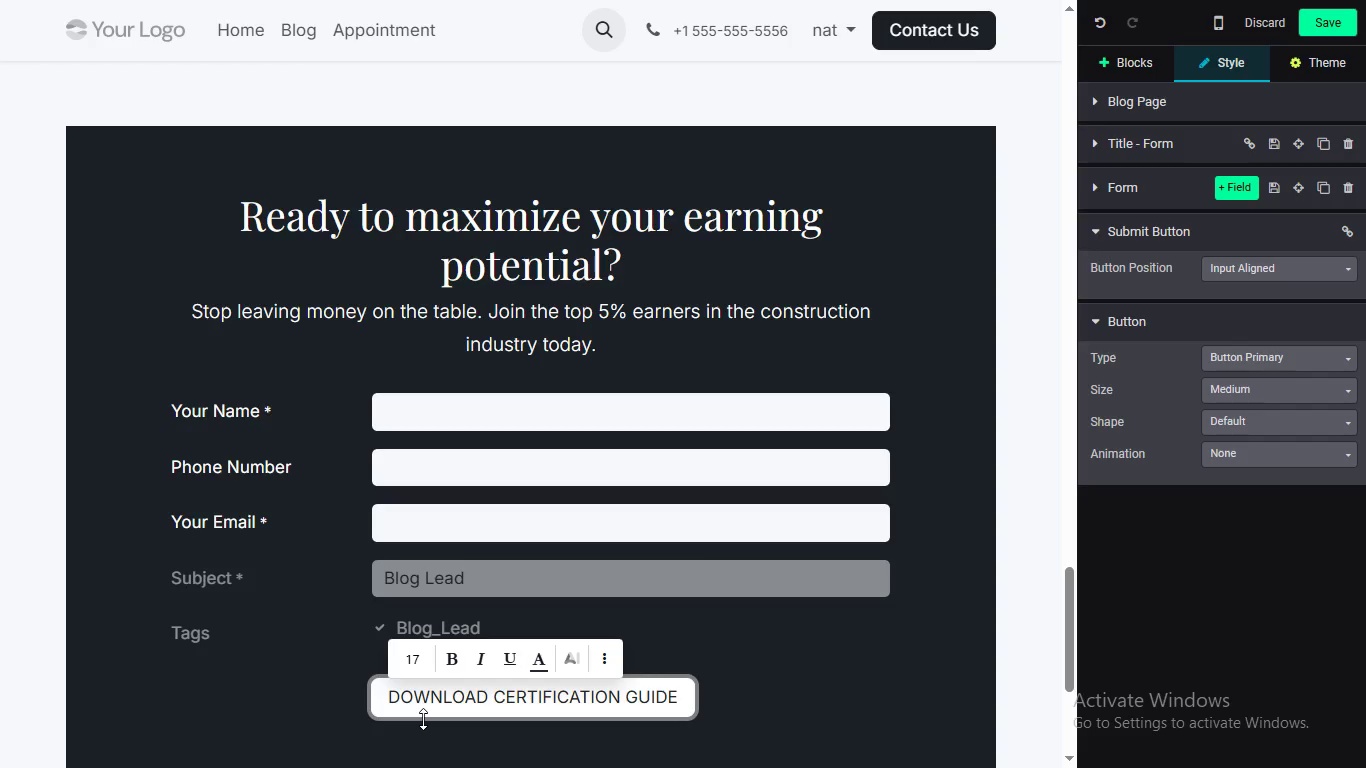 
wait(12.17)
 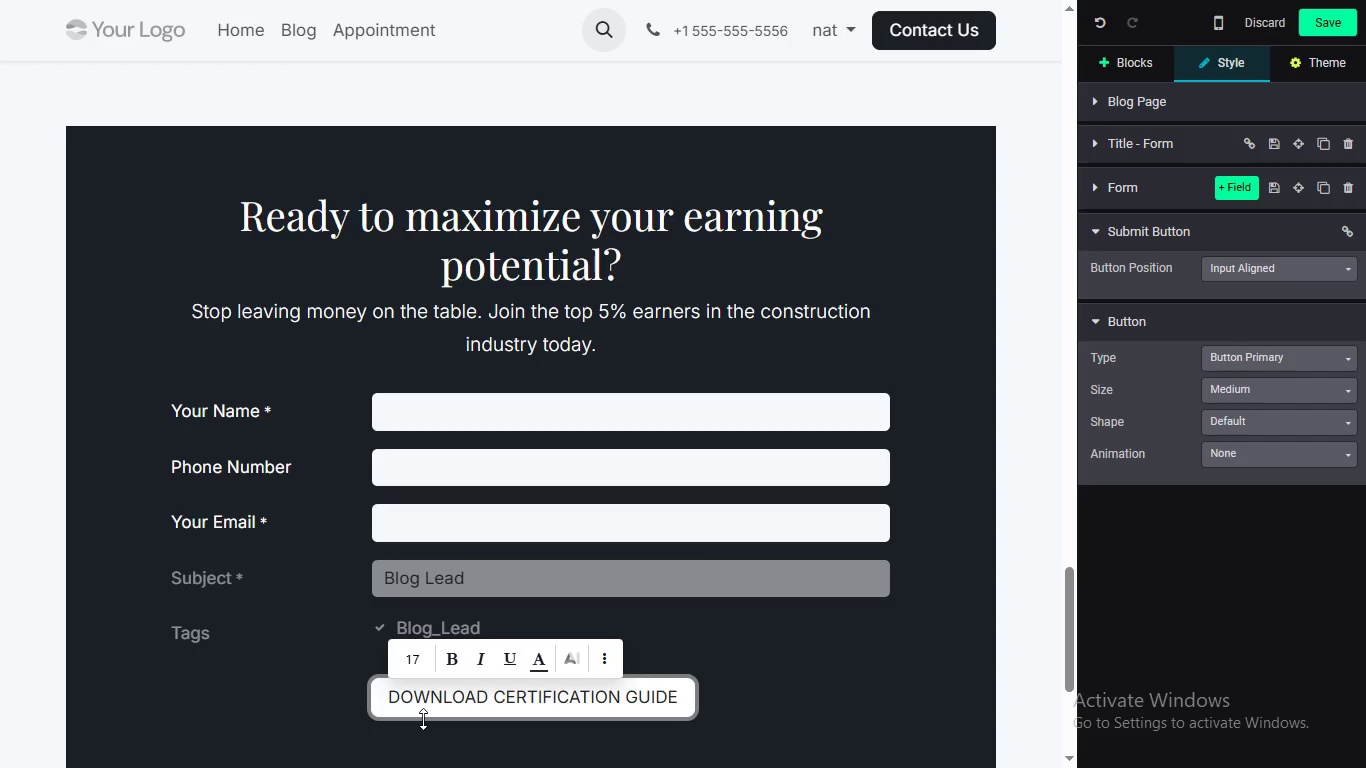 
left_click([596, 659])
 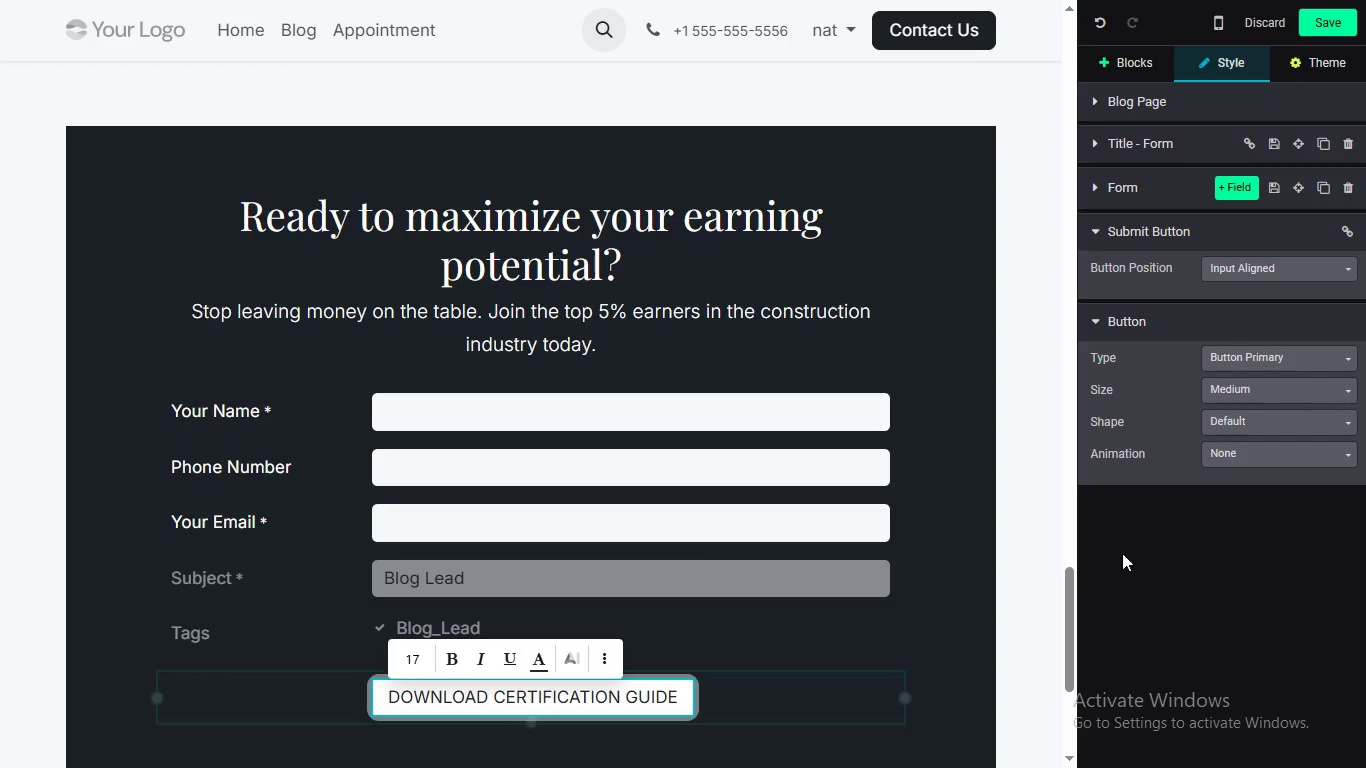 
wait(6.25)
 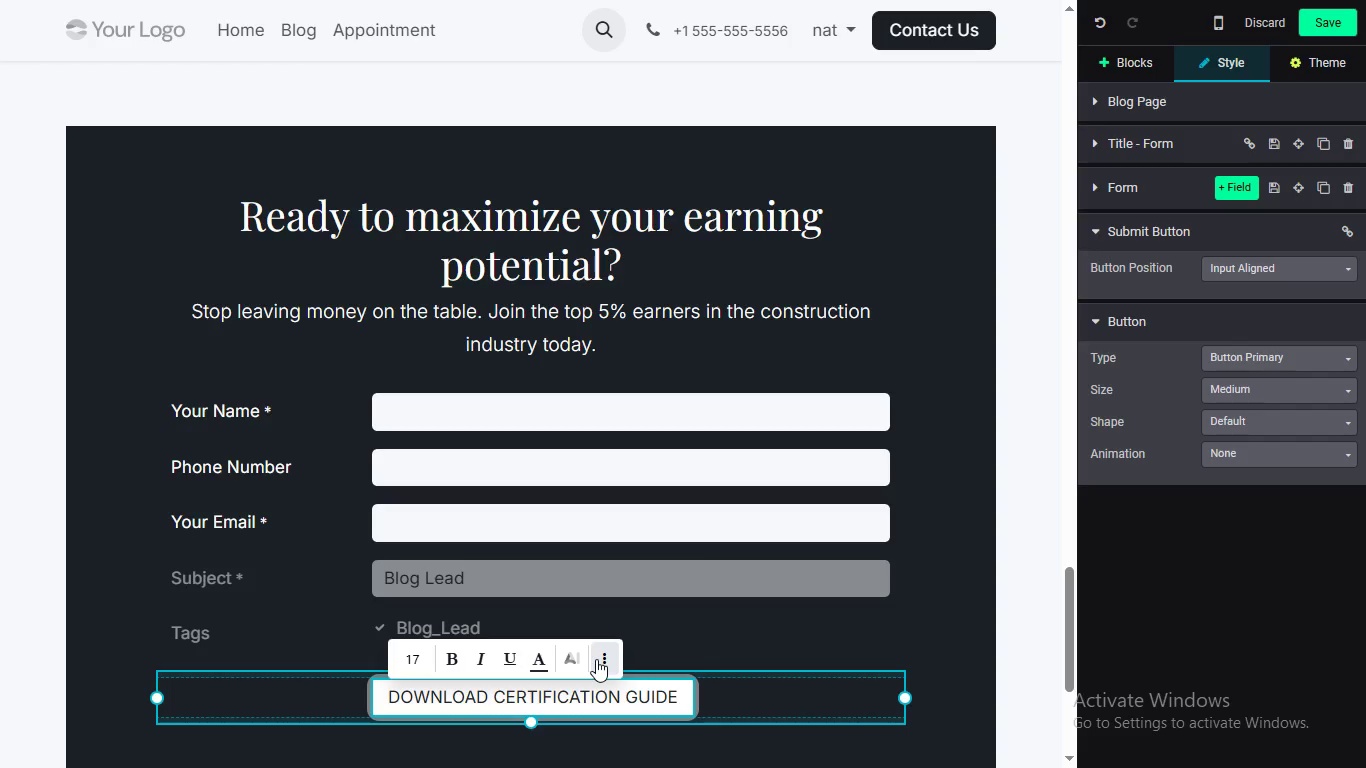 
left_click([1022, 588])
 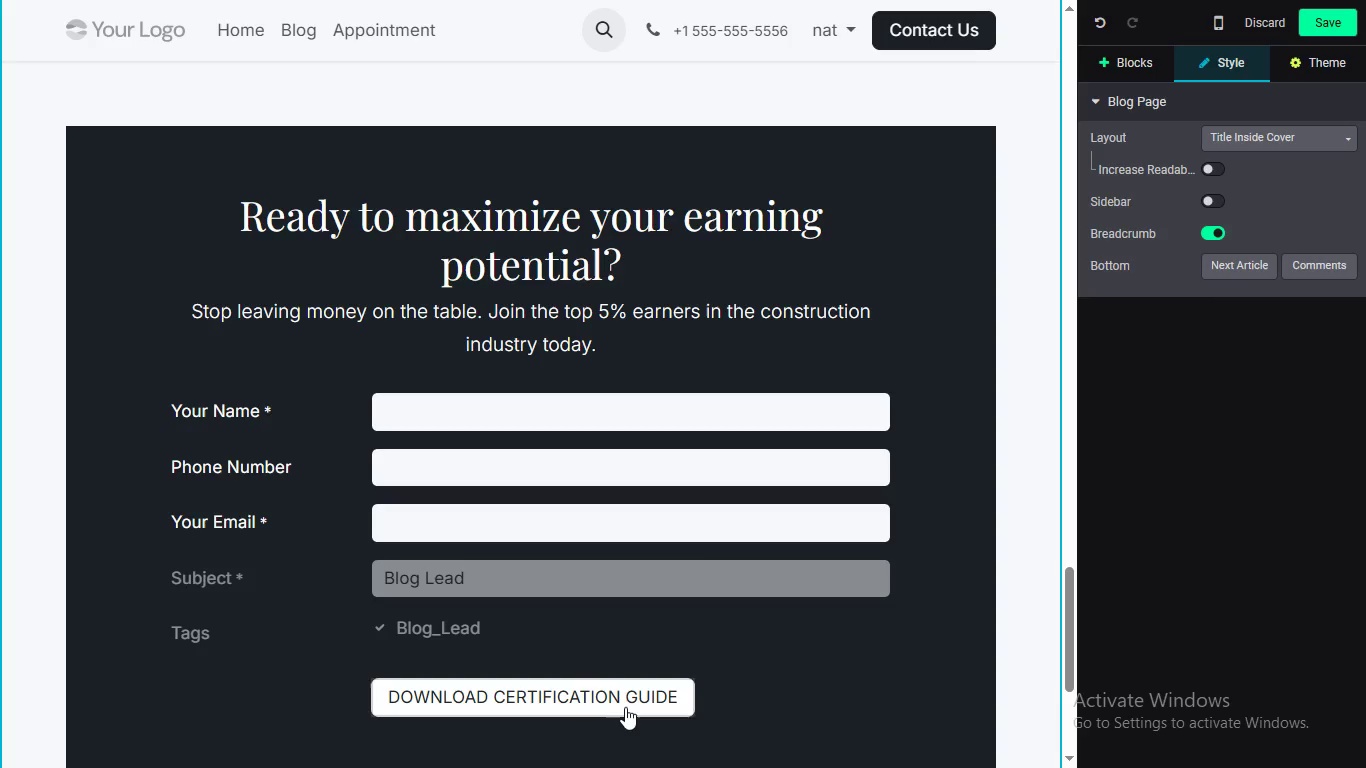 
wait(5.03)
 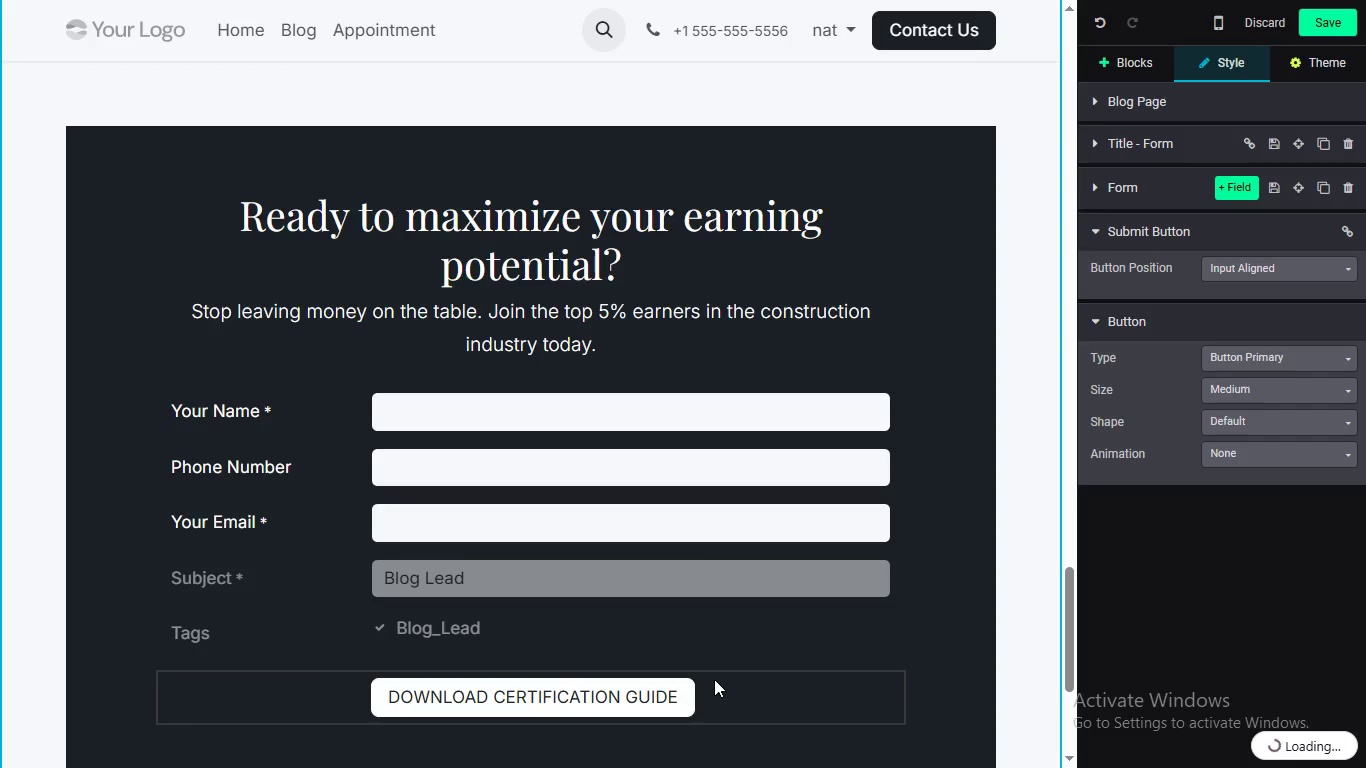 
left_click([630, 707])
 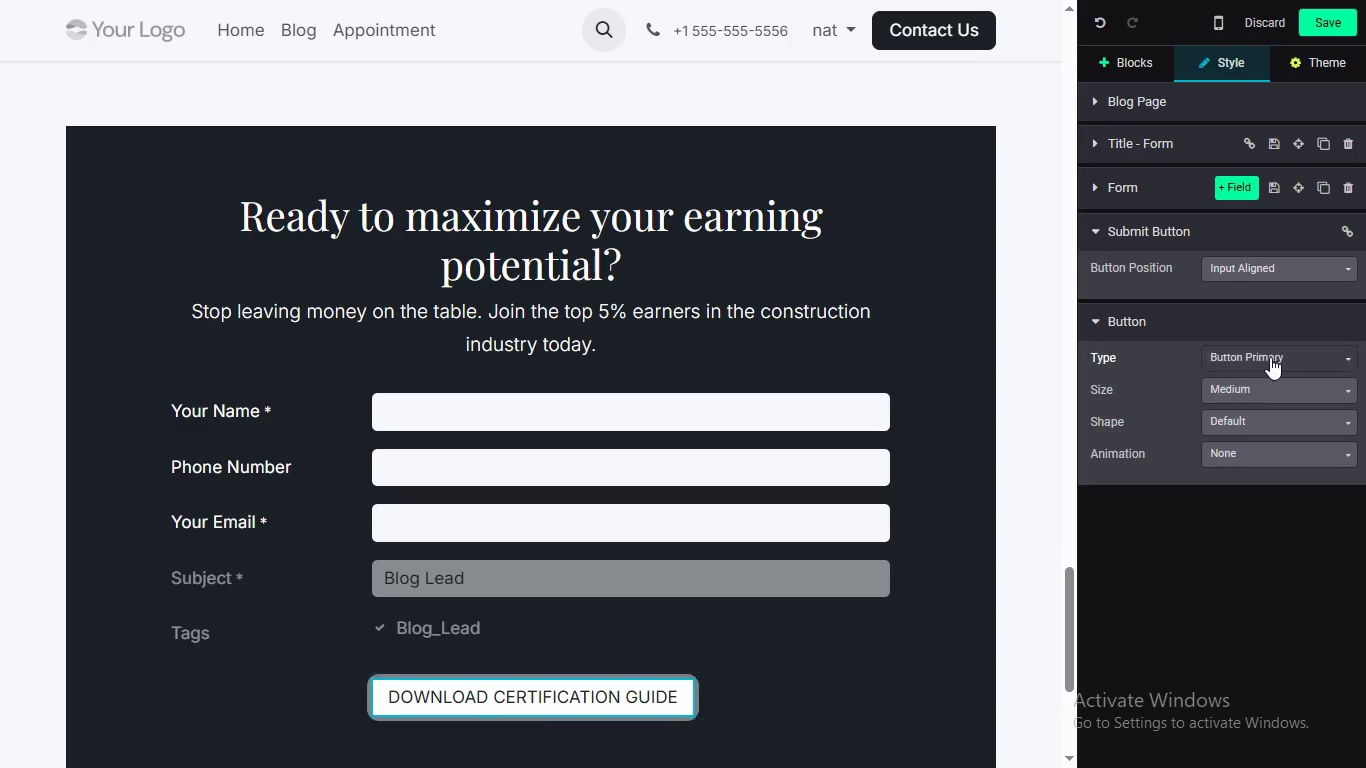 
mouse_move([1264, 380])
 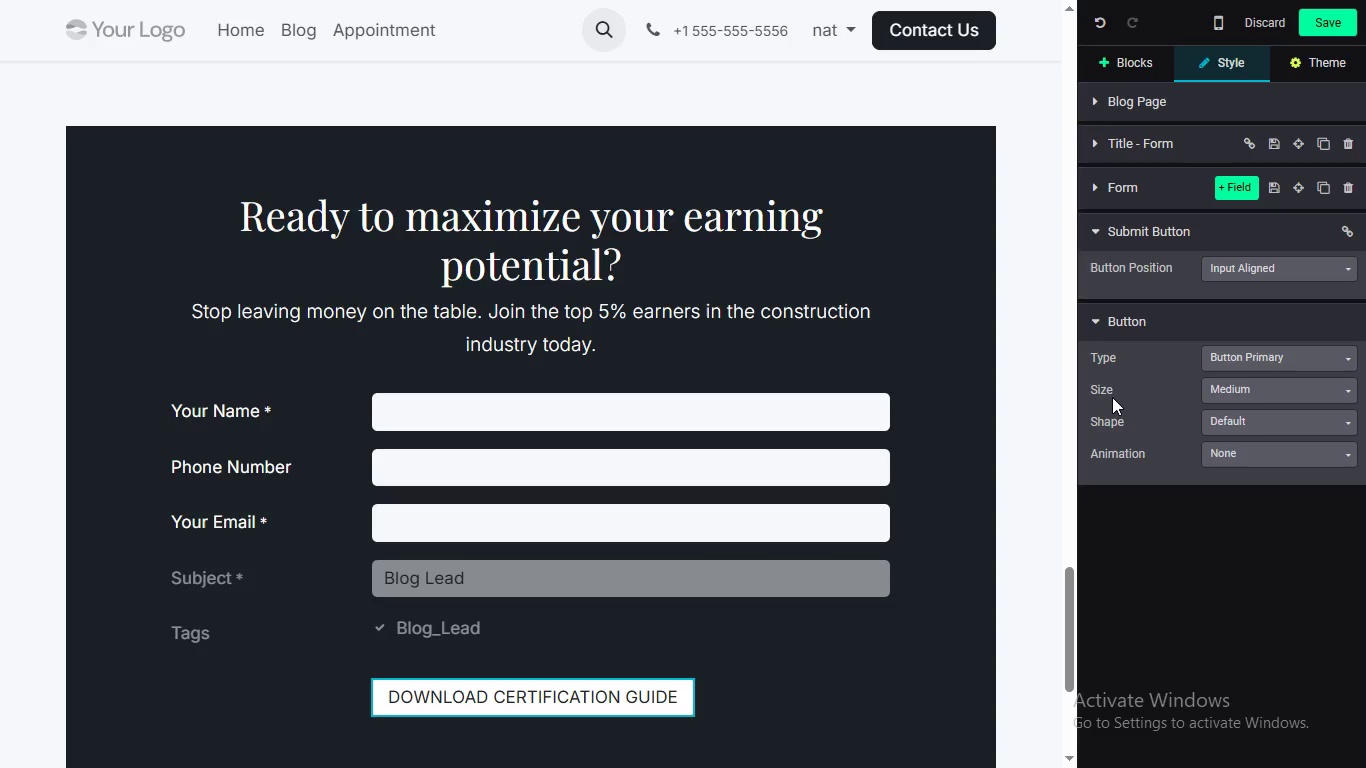 
left_click([1112, 397])
 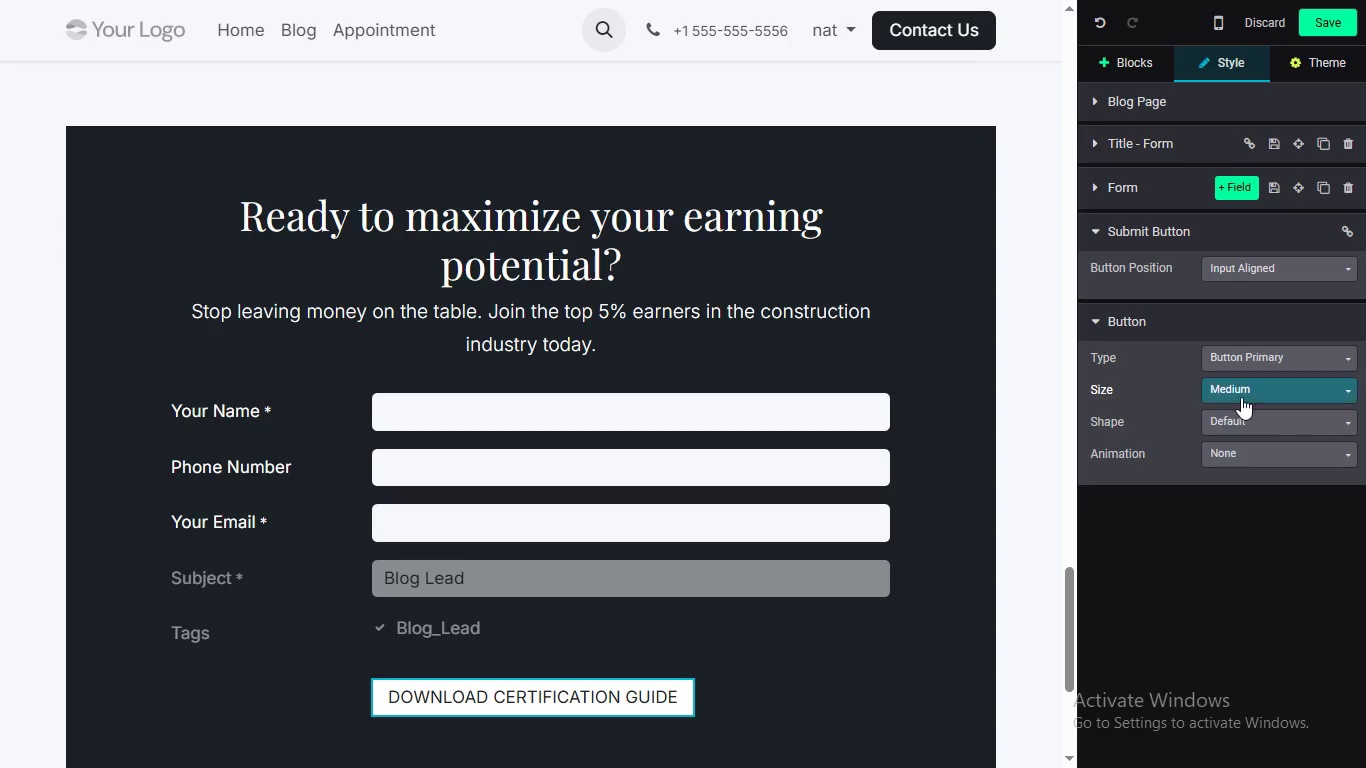 
left_click([1240, 396])
 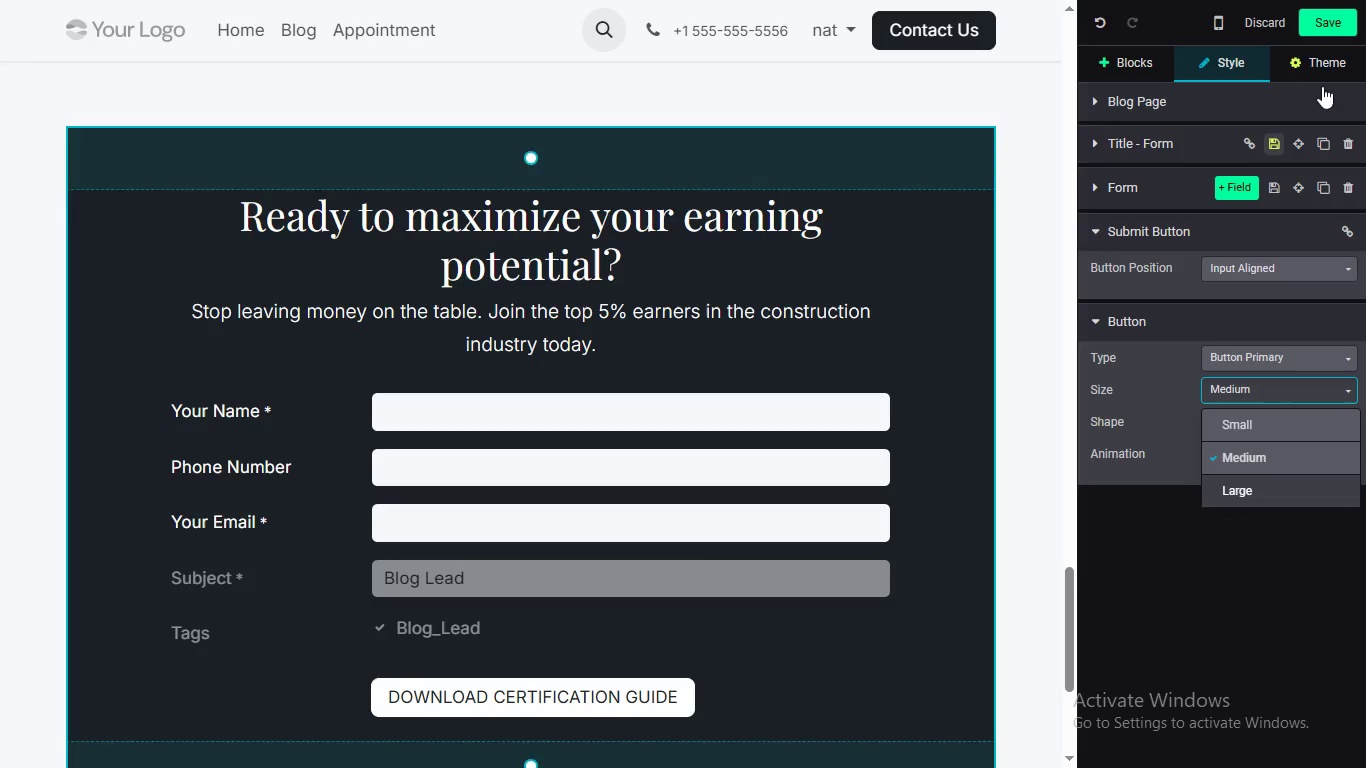 
left_click([1324, 67])
 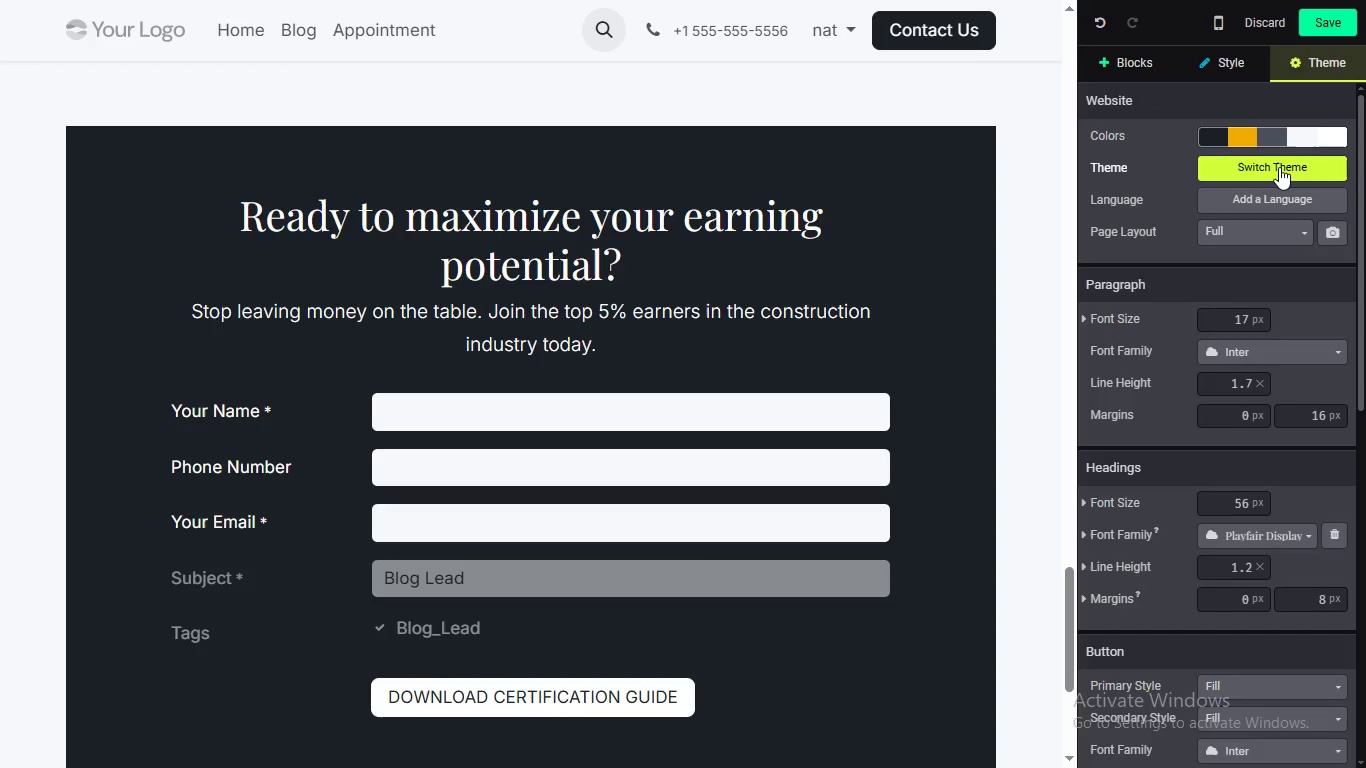 
scroll: coordinate [1238, 511], scroll_direction: down, amount: 5.0
 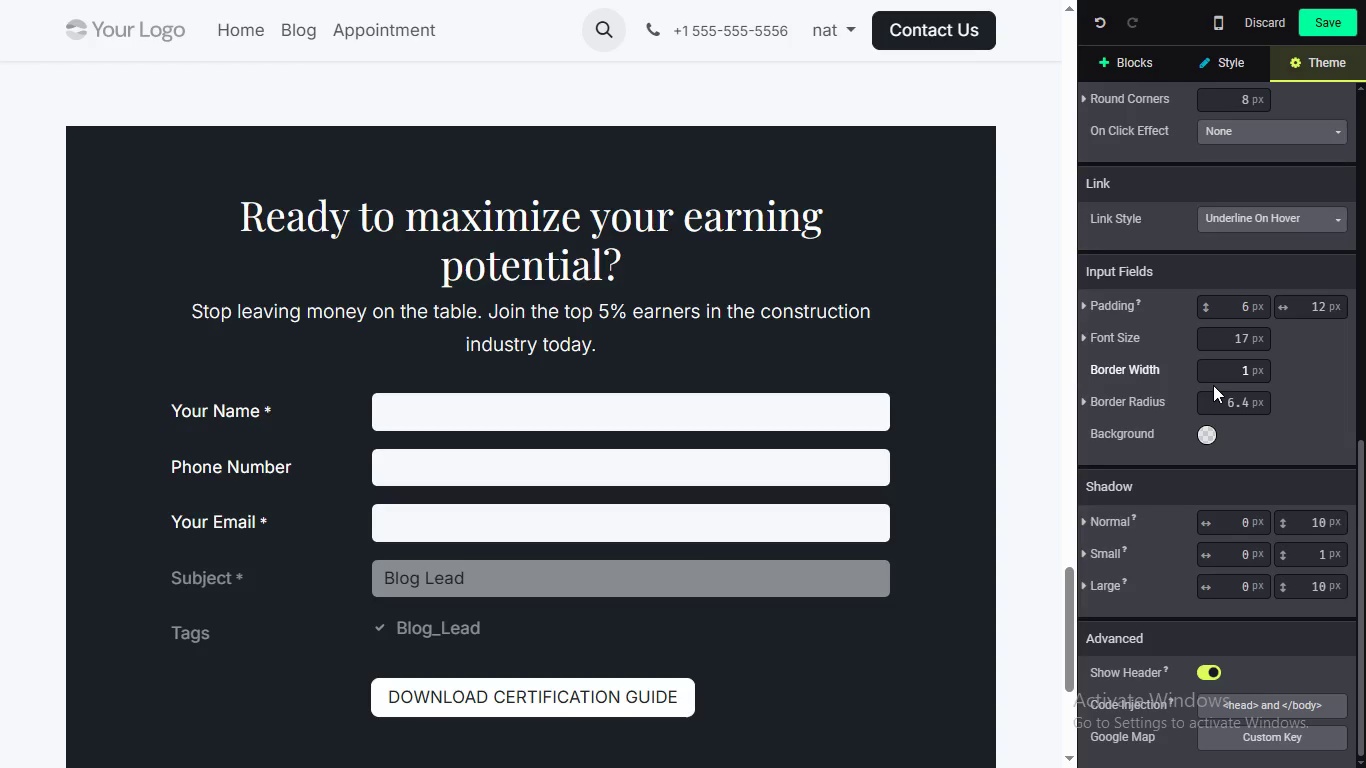 
wait(7.62)
 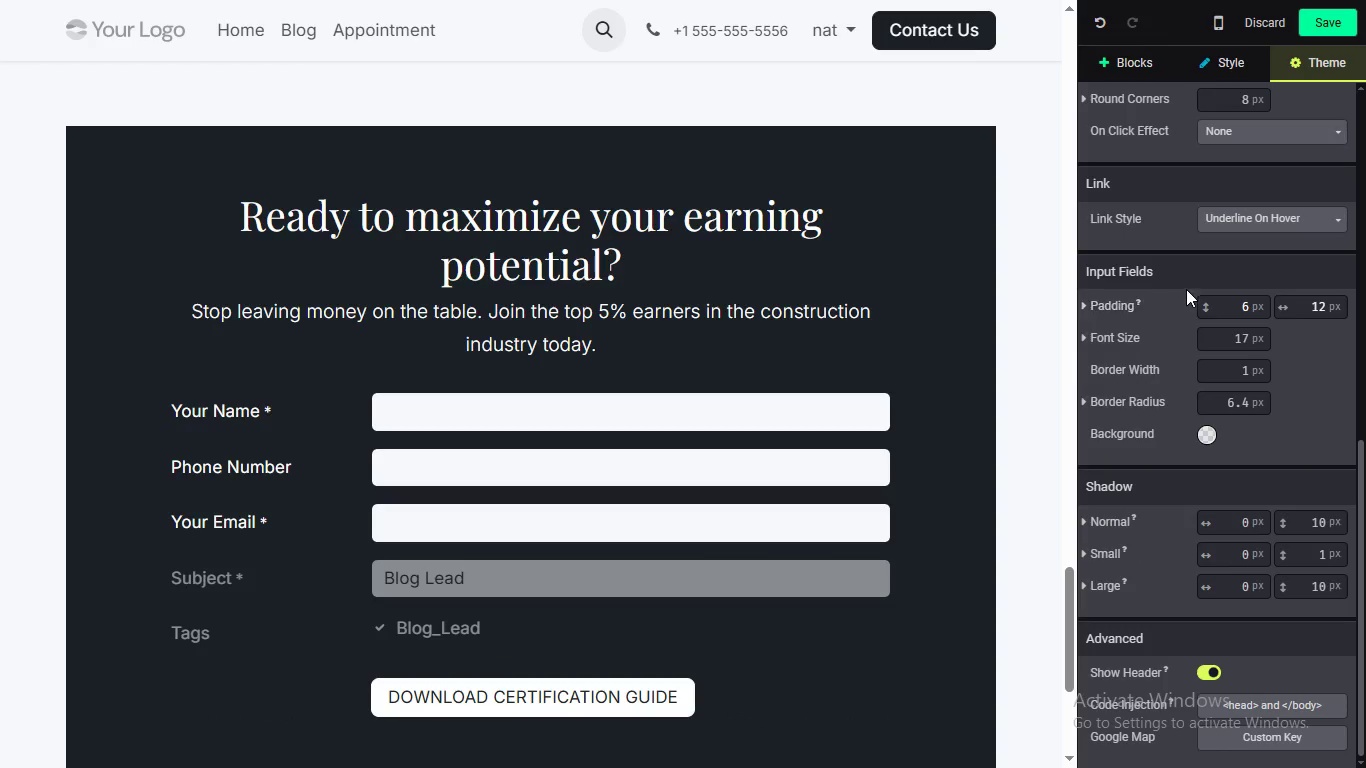 
left_click([648, 693])
 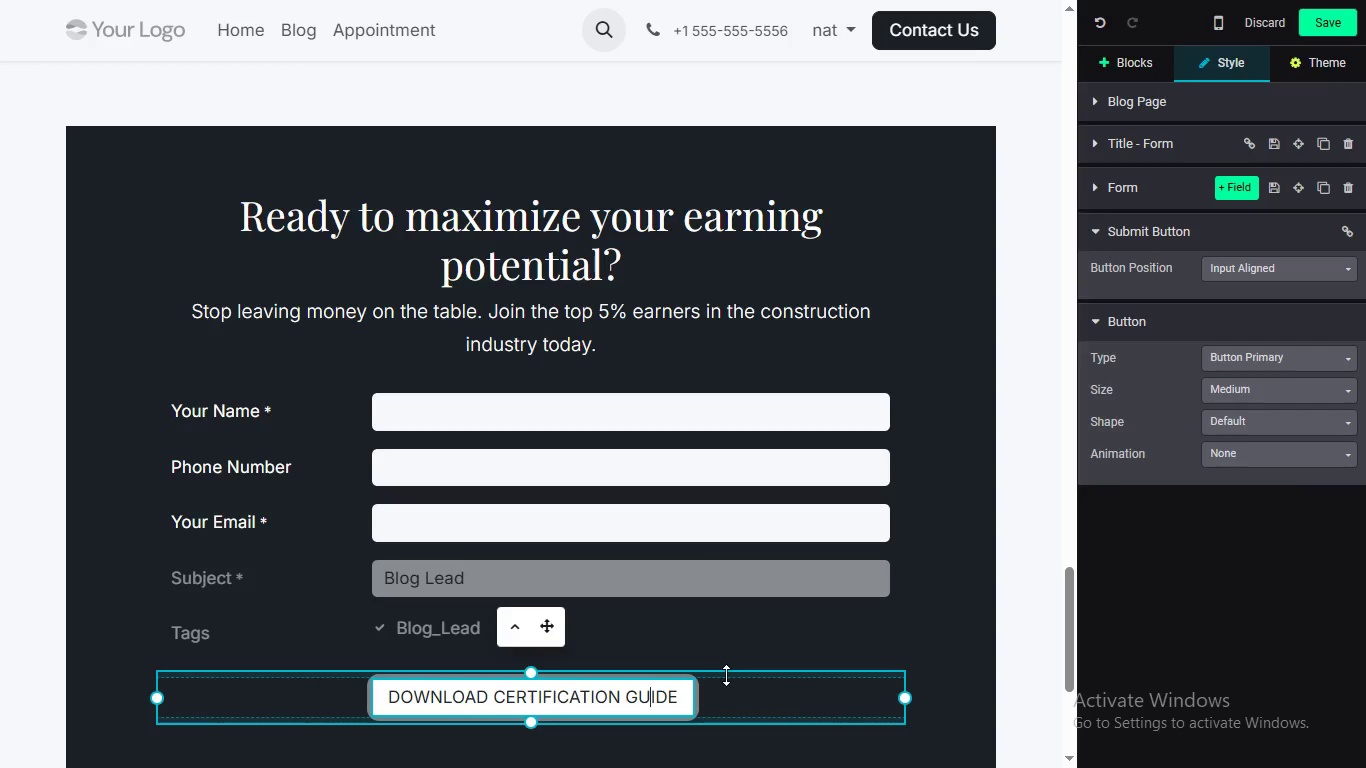 
wait(9.15)
 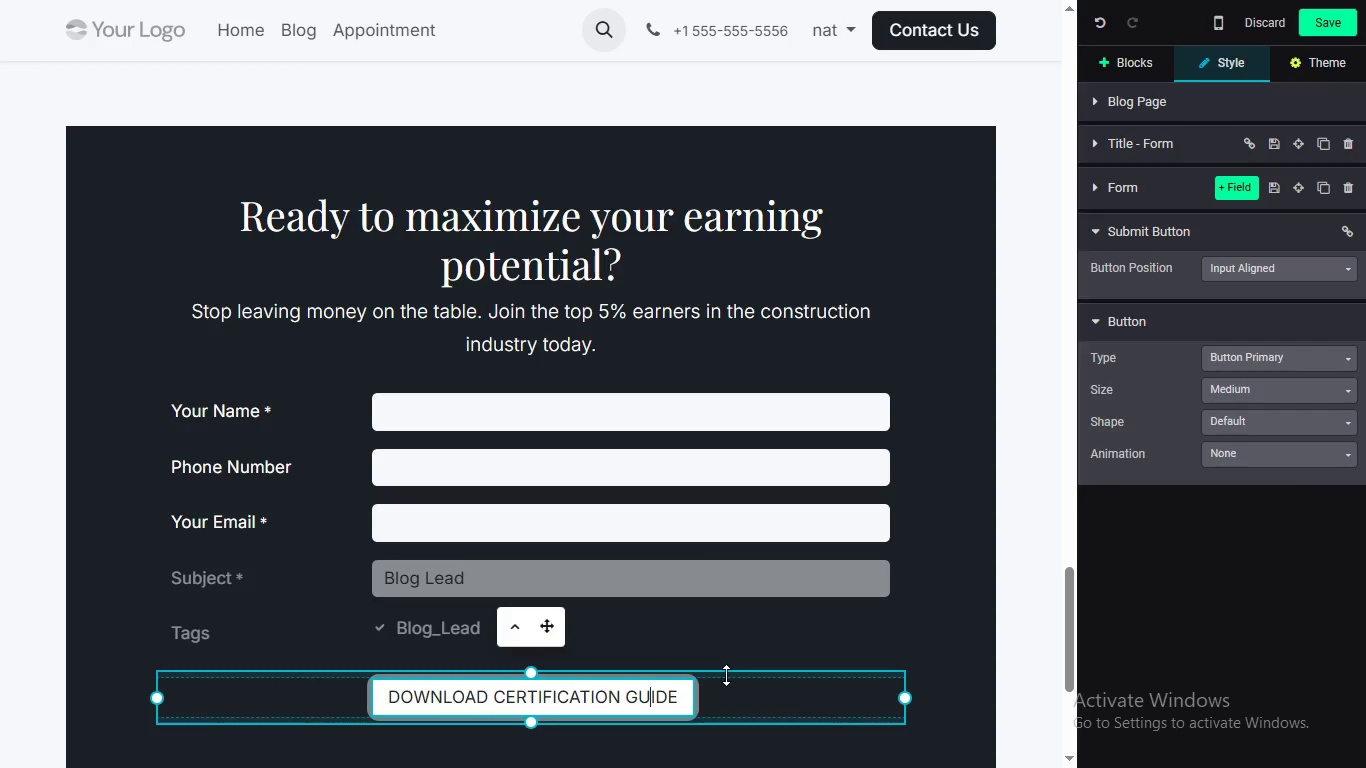 
mouse_move([1320, 80])
 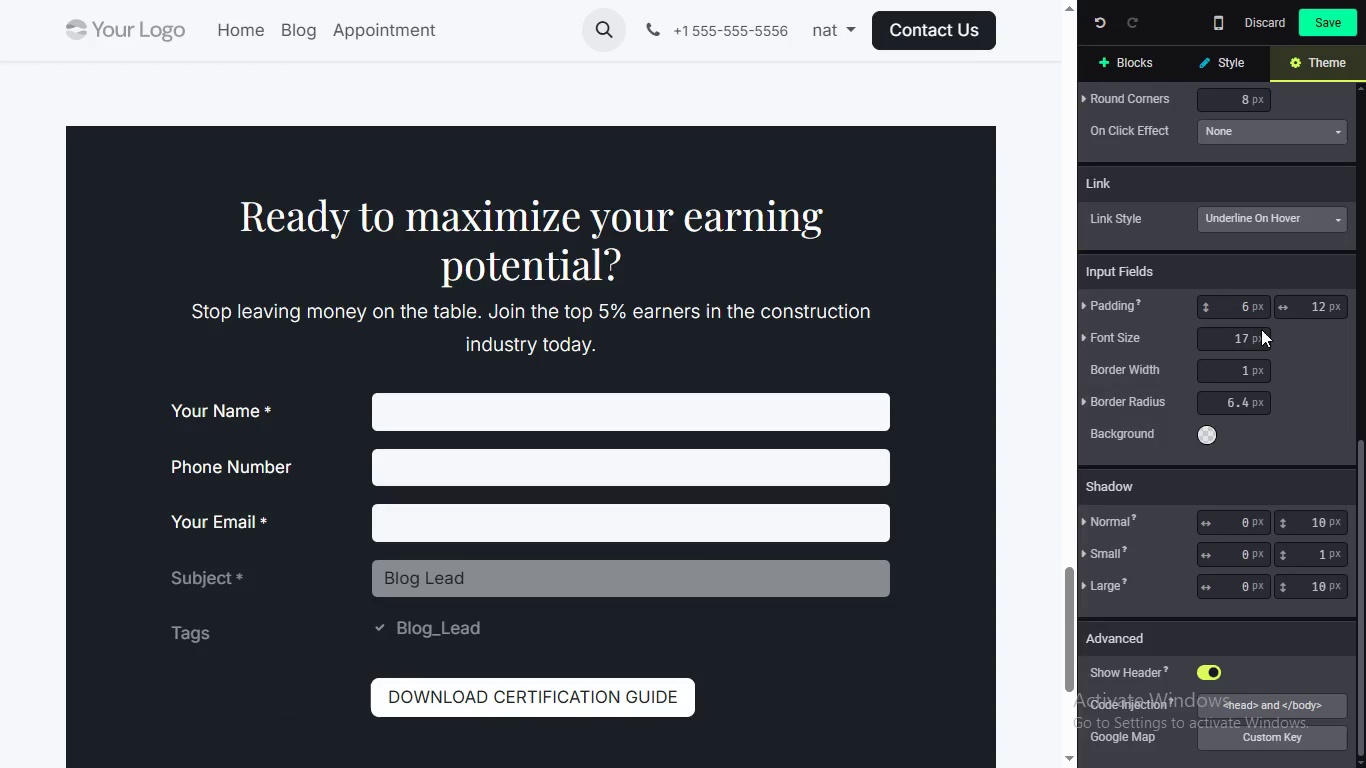 
scroll: coordinate [1261, 329], scroll_direction: down, amount: 3.0
 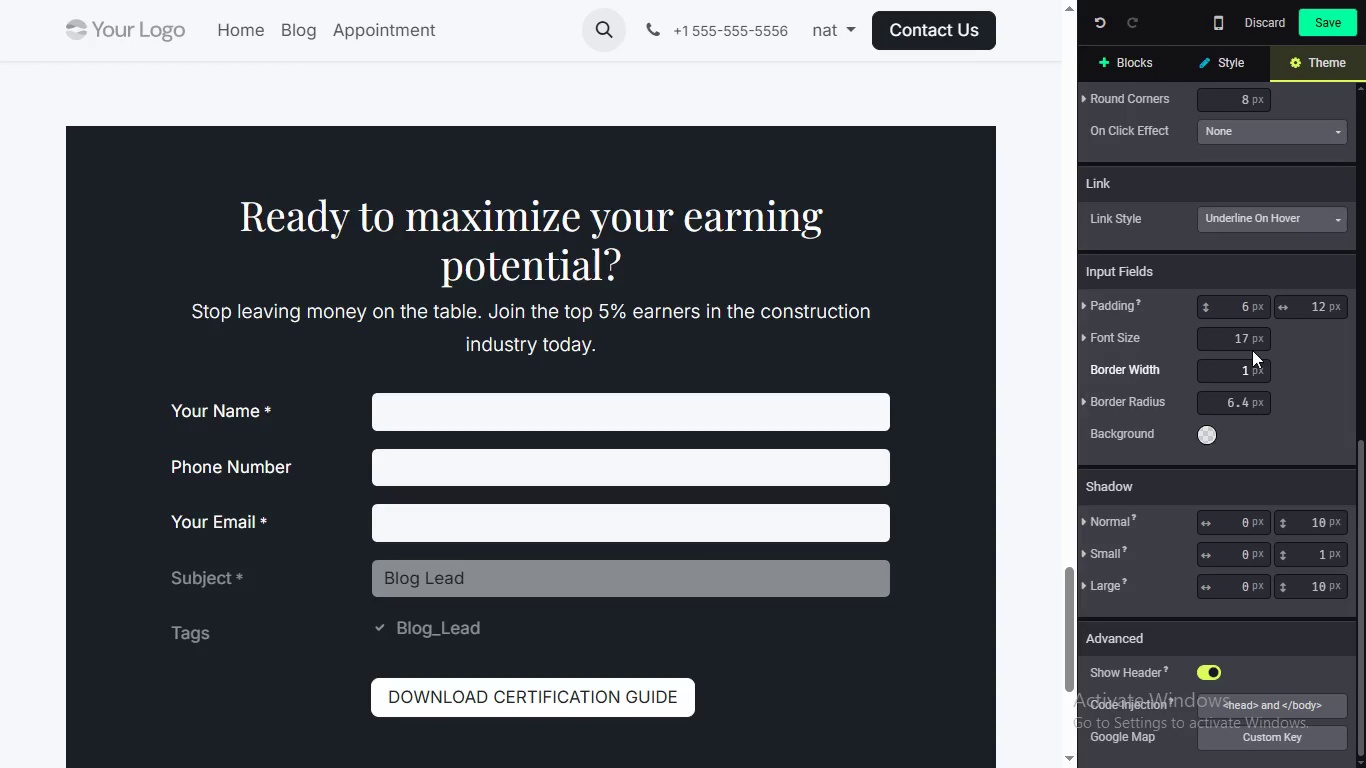 
wait(139.69)
 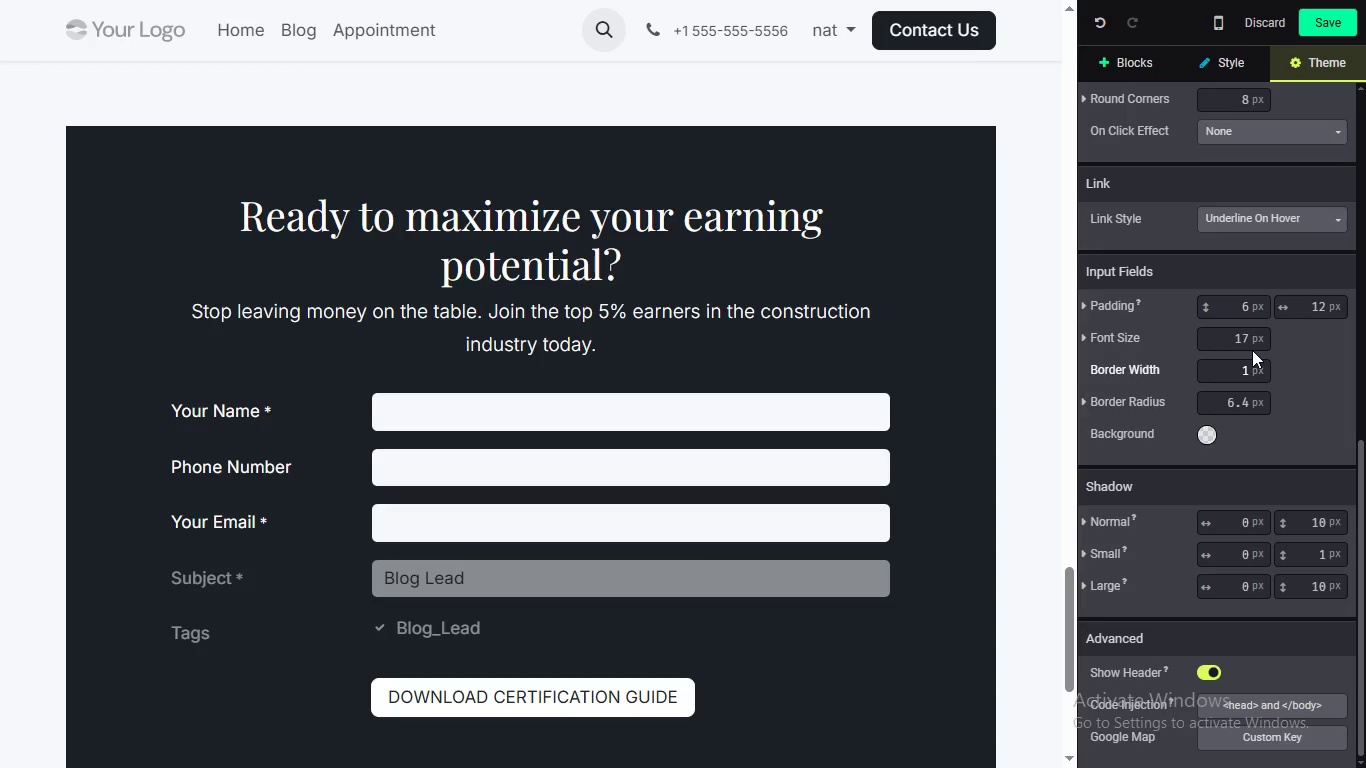 
double_click([1246, 308])
 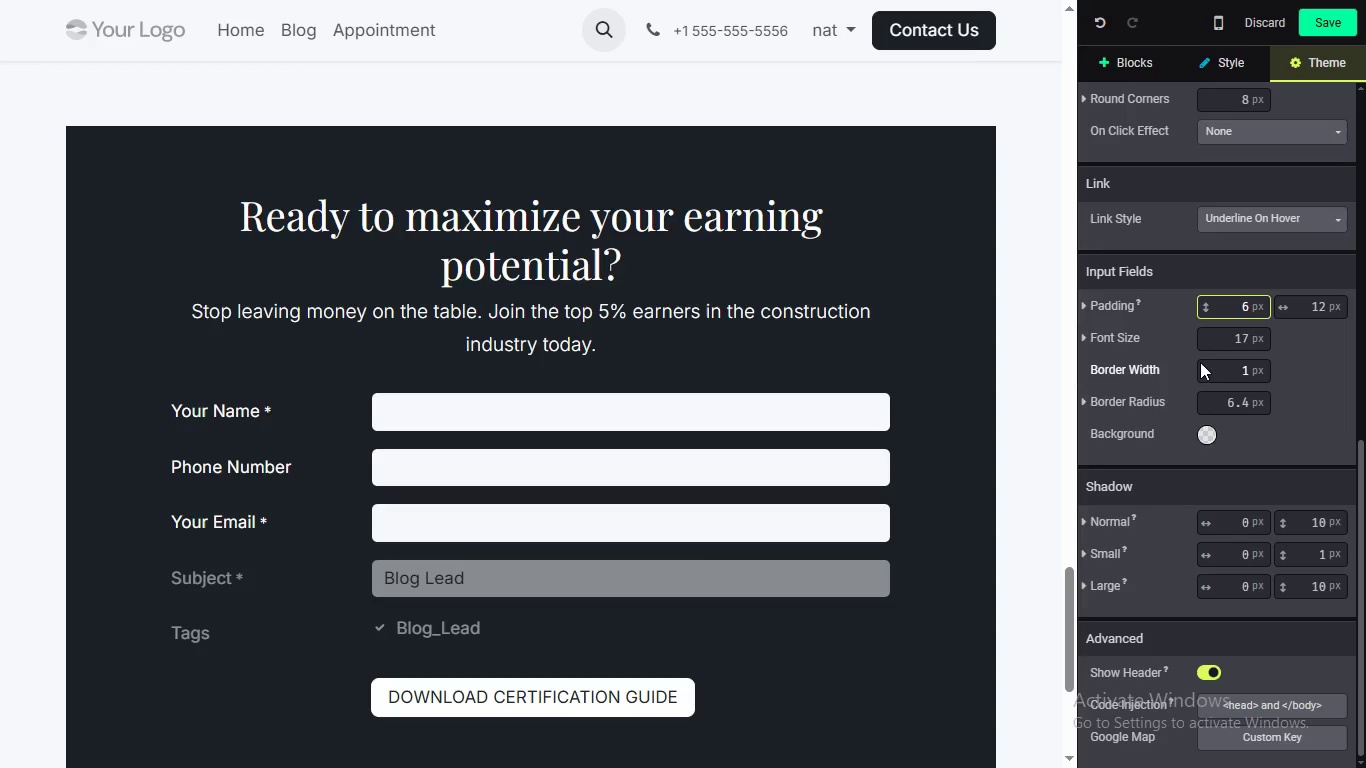 
key(Backspace)
type(12)
 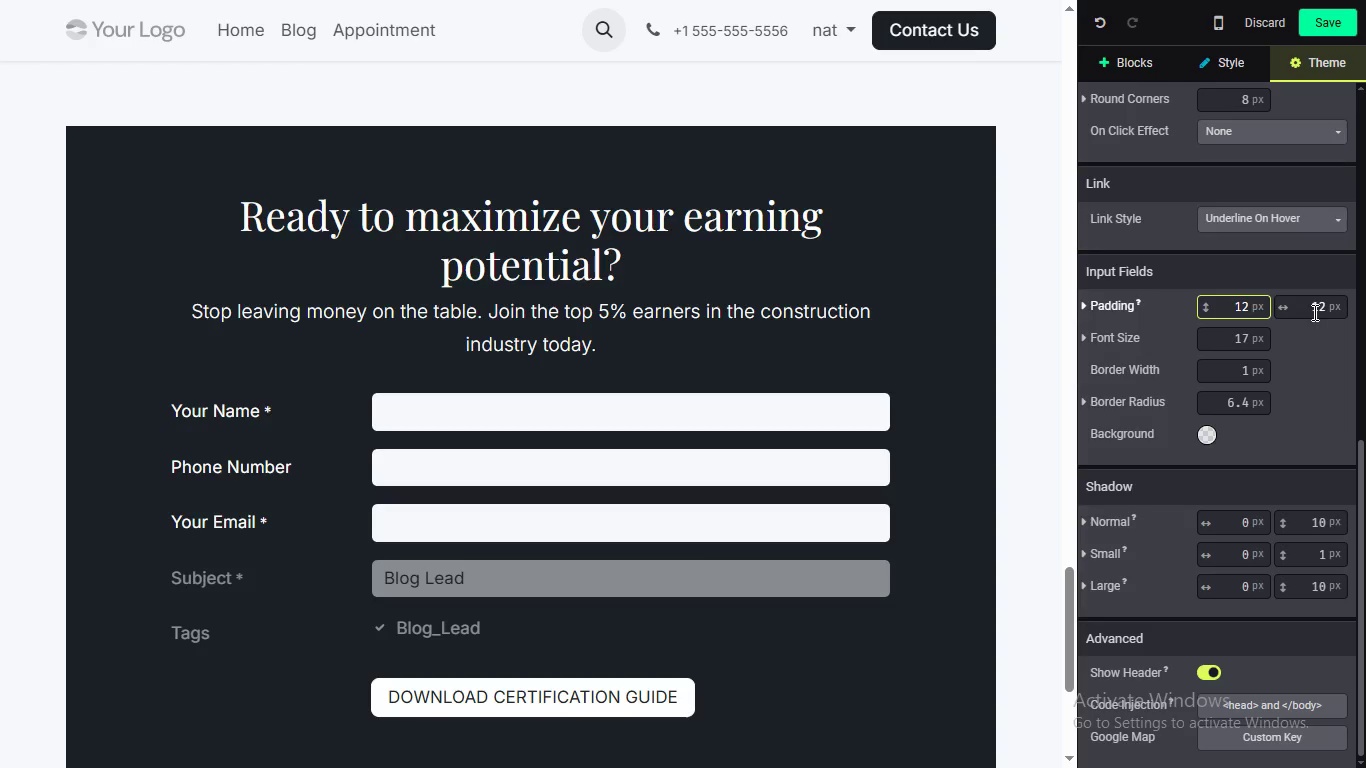 
left_click([1313, 312])
 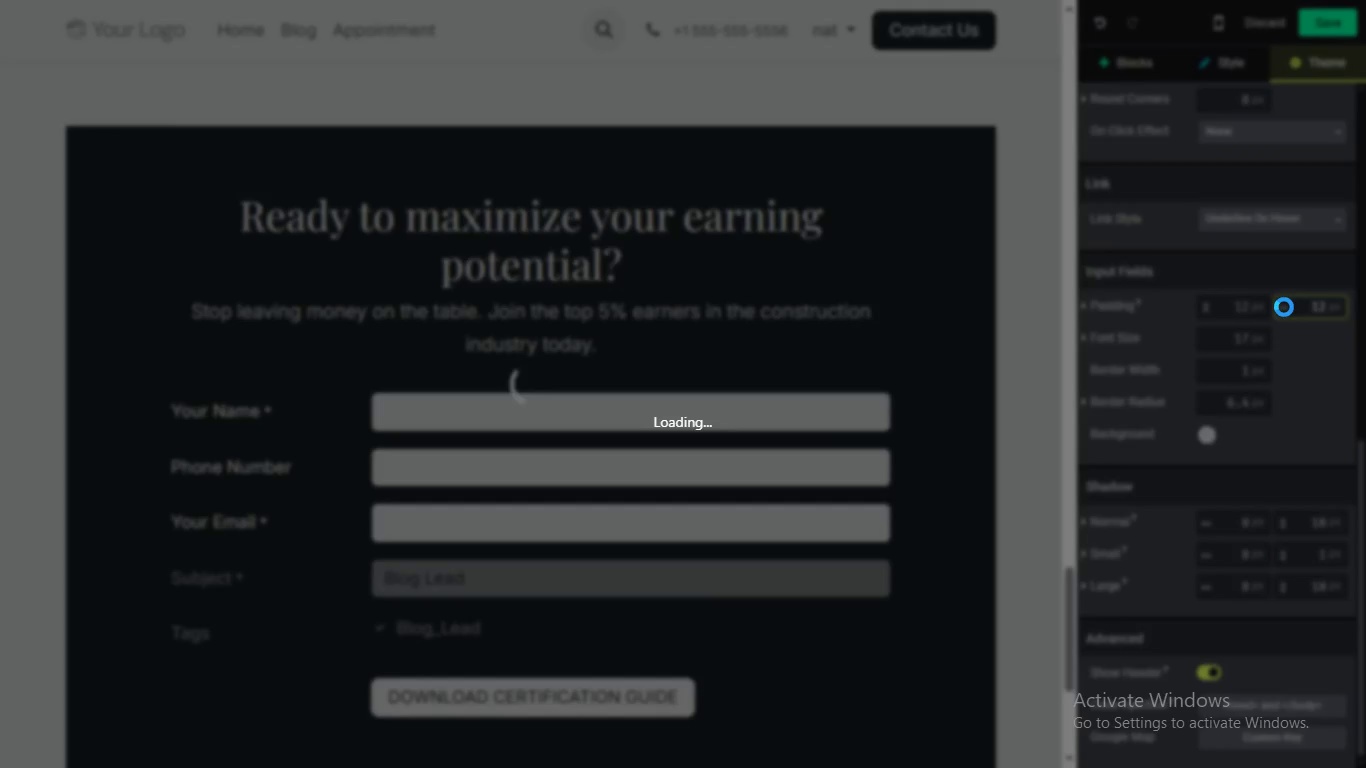 
wait(10.08)
 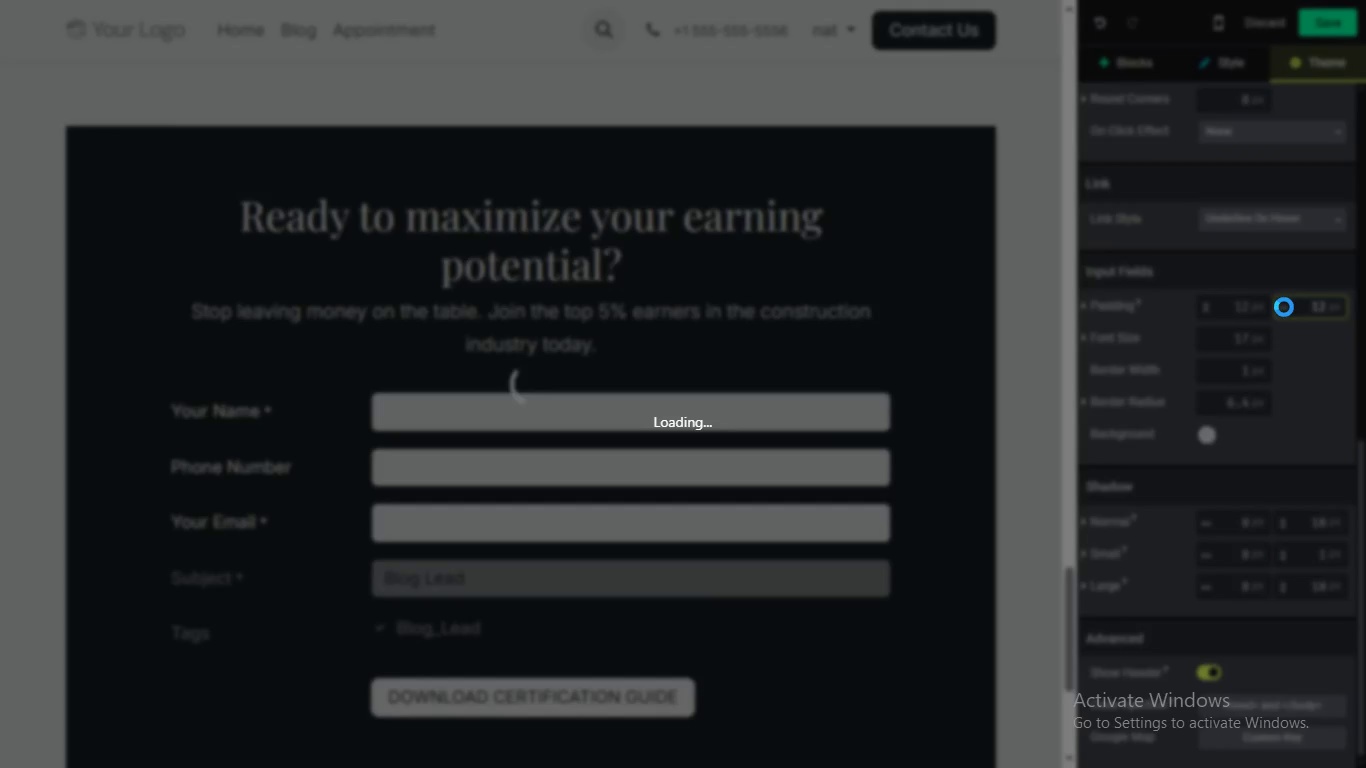 
type(16)
 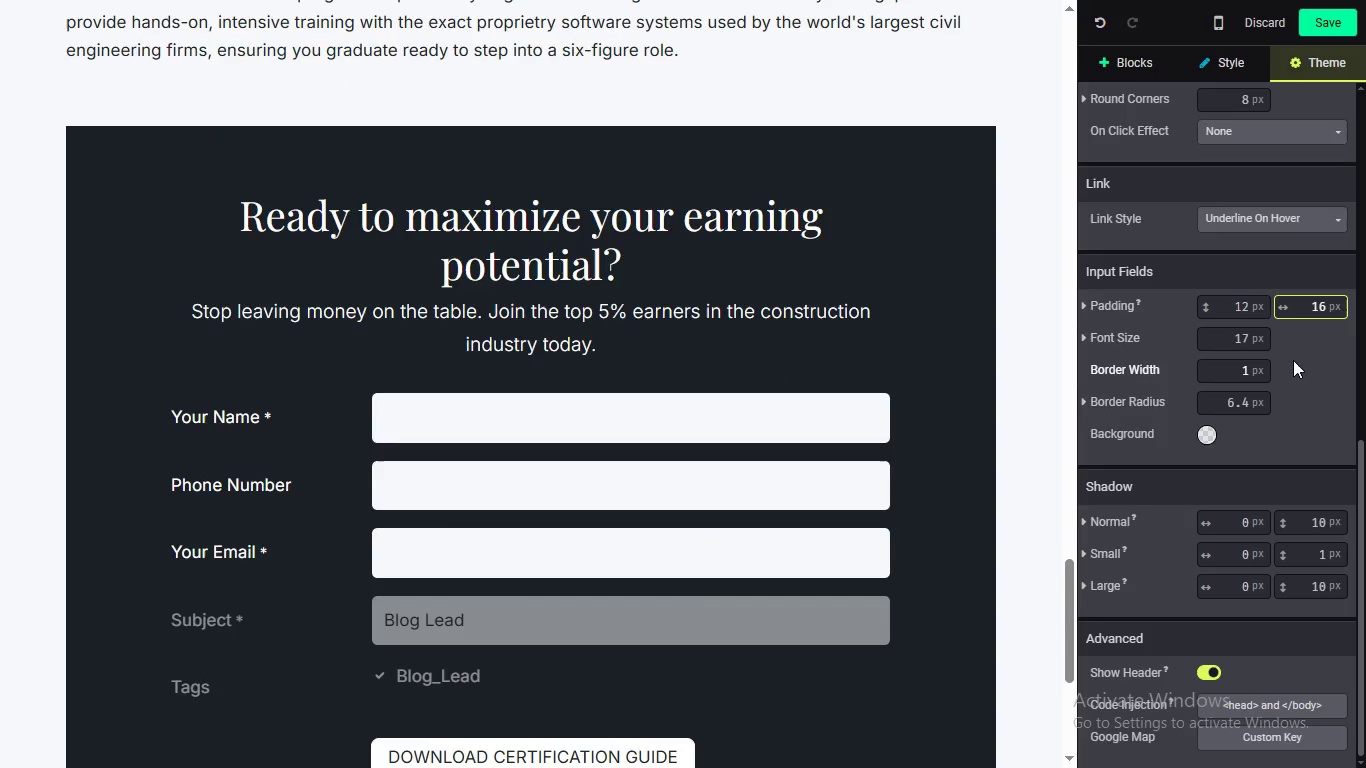 
left_click([1293, 360])
 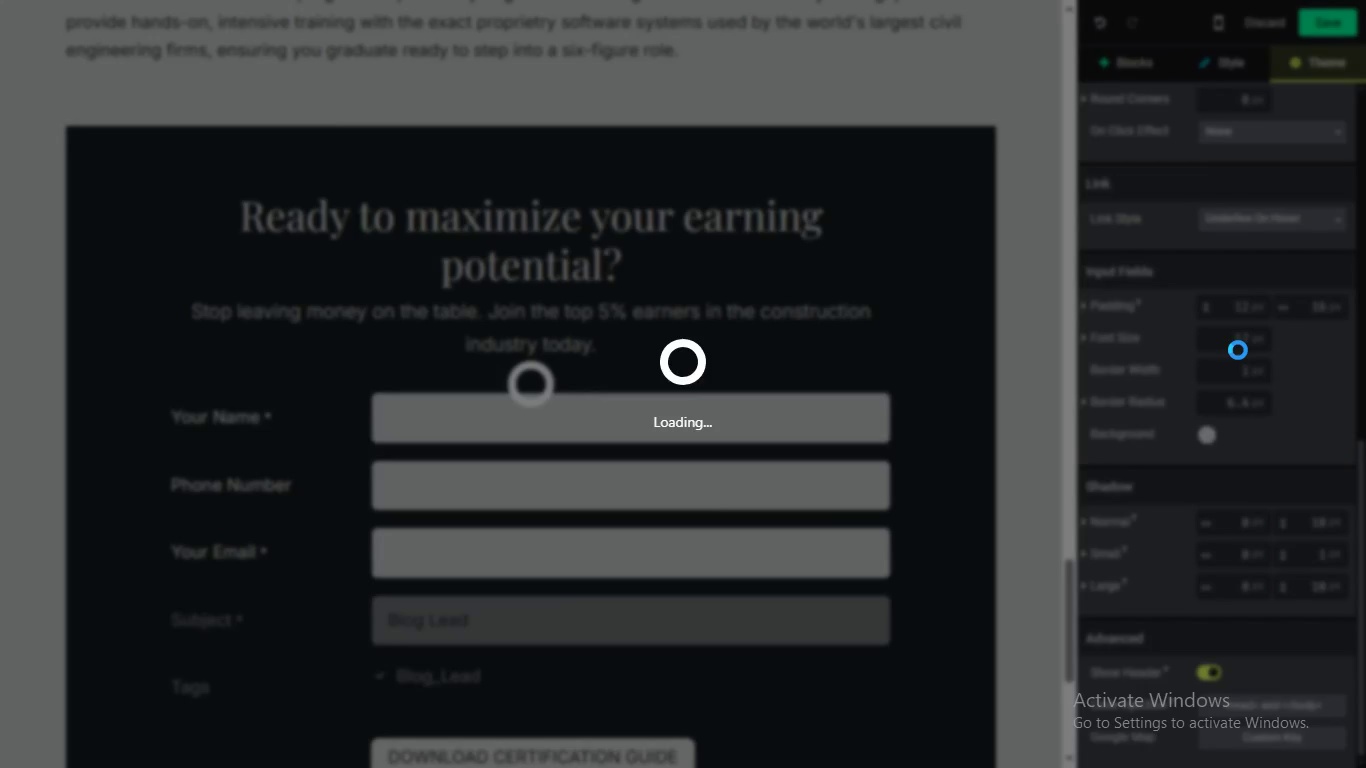 
wait(11.75)
 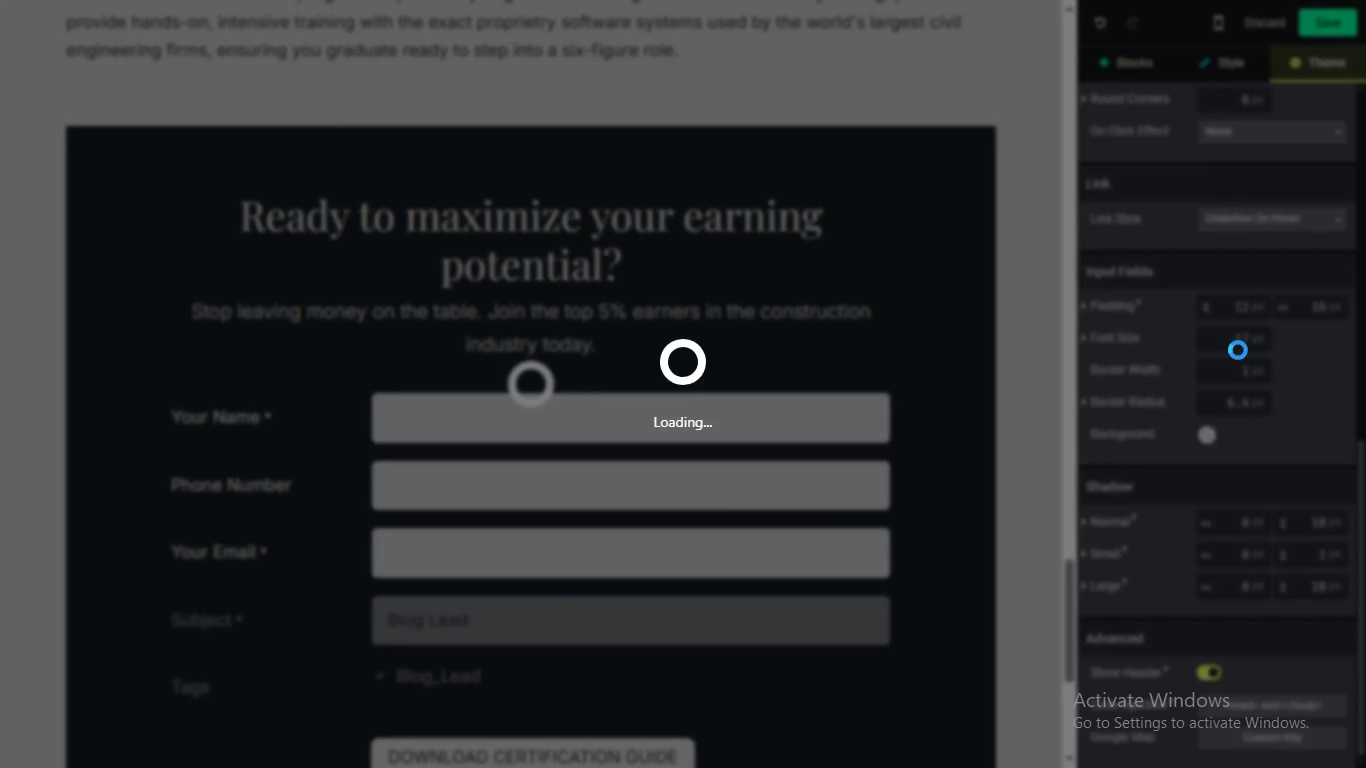 
left_click([1250, 364])
 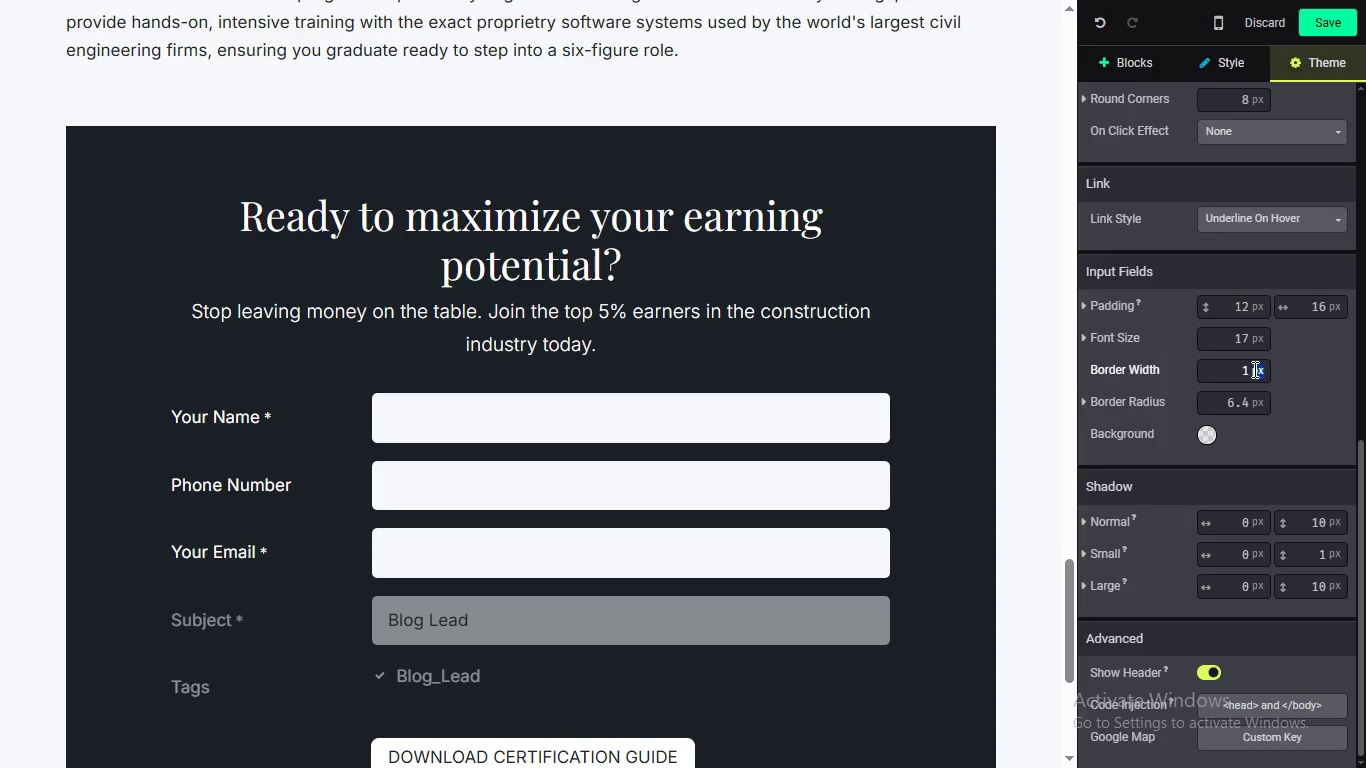 
double_click([1253, 369])
 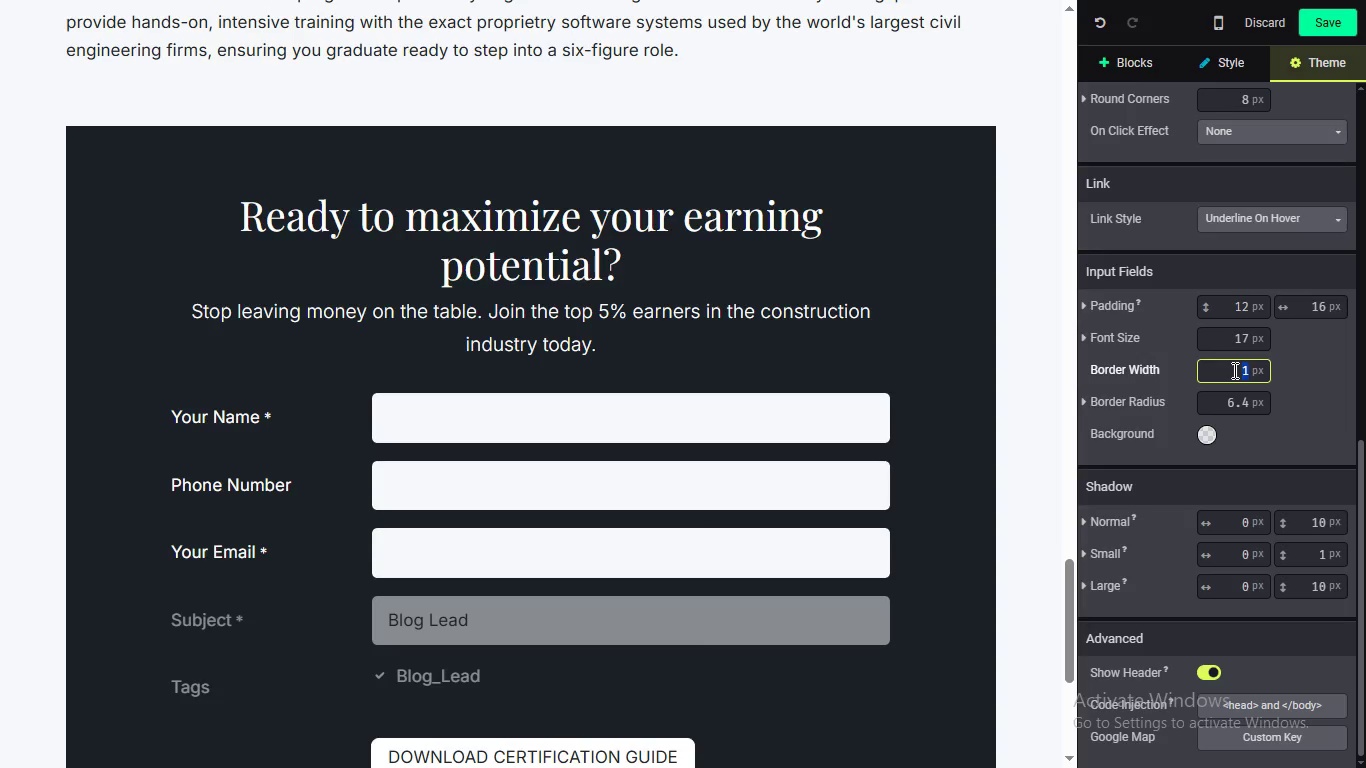 
double_click([1233, 370])
 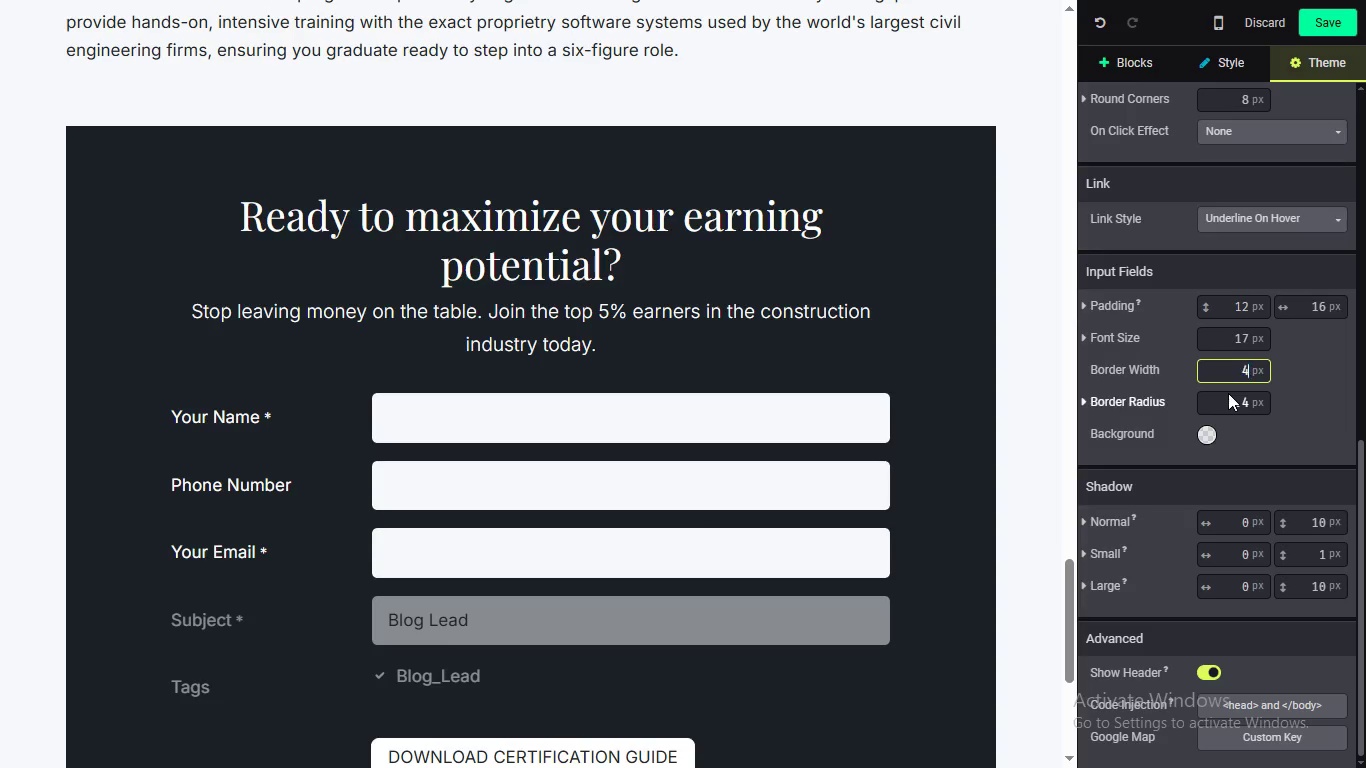 
key(4)
 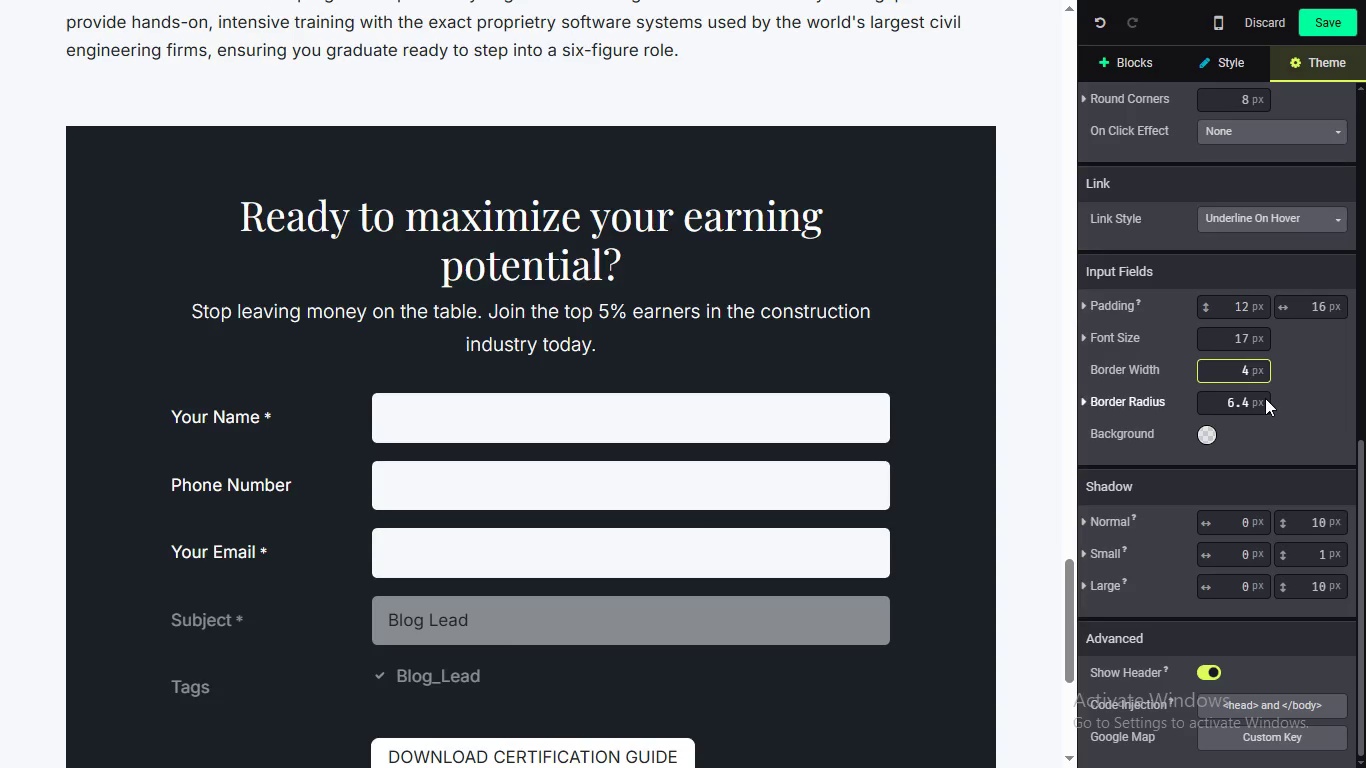 
wait(5.91)
 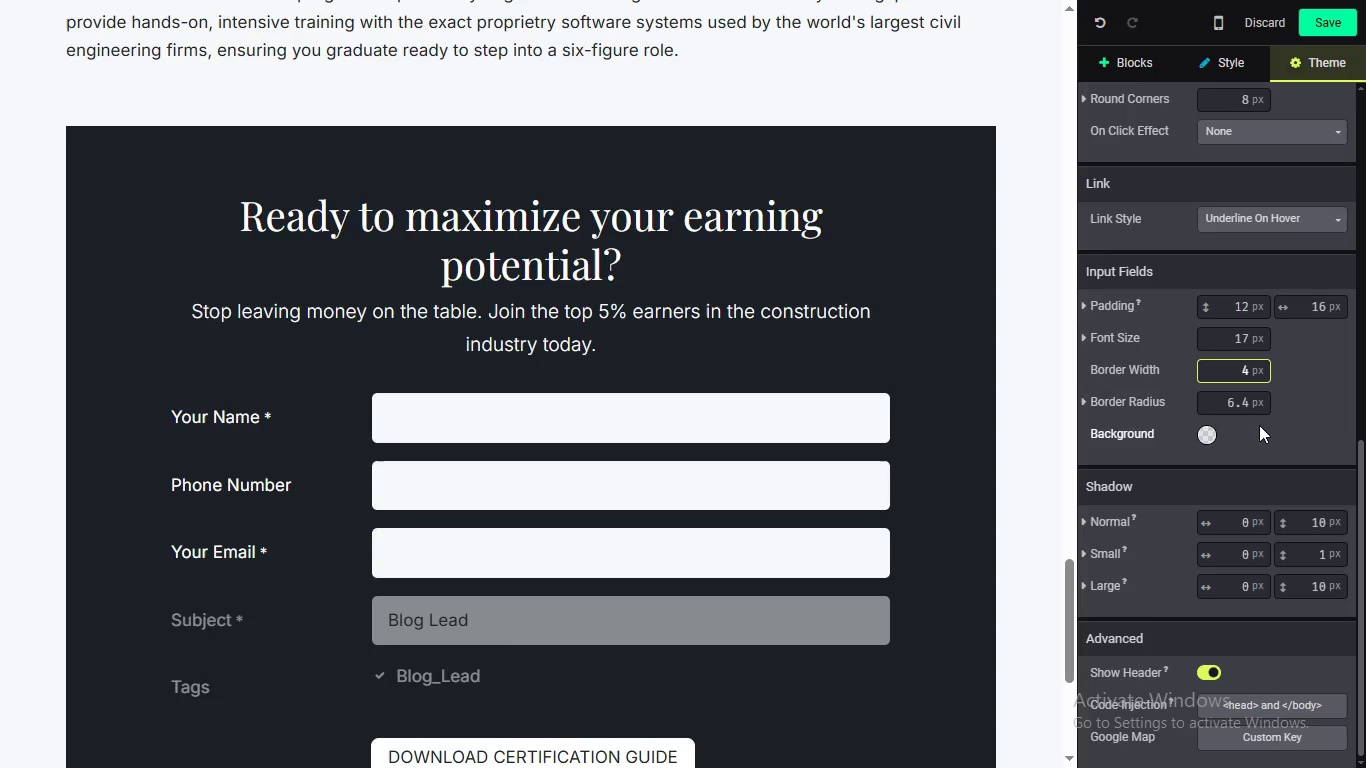 
key(Backspace)
 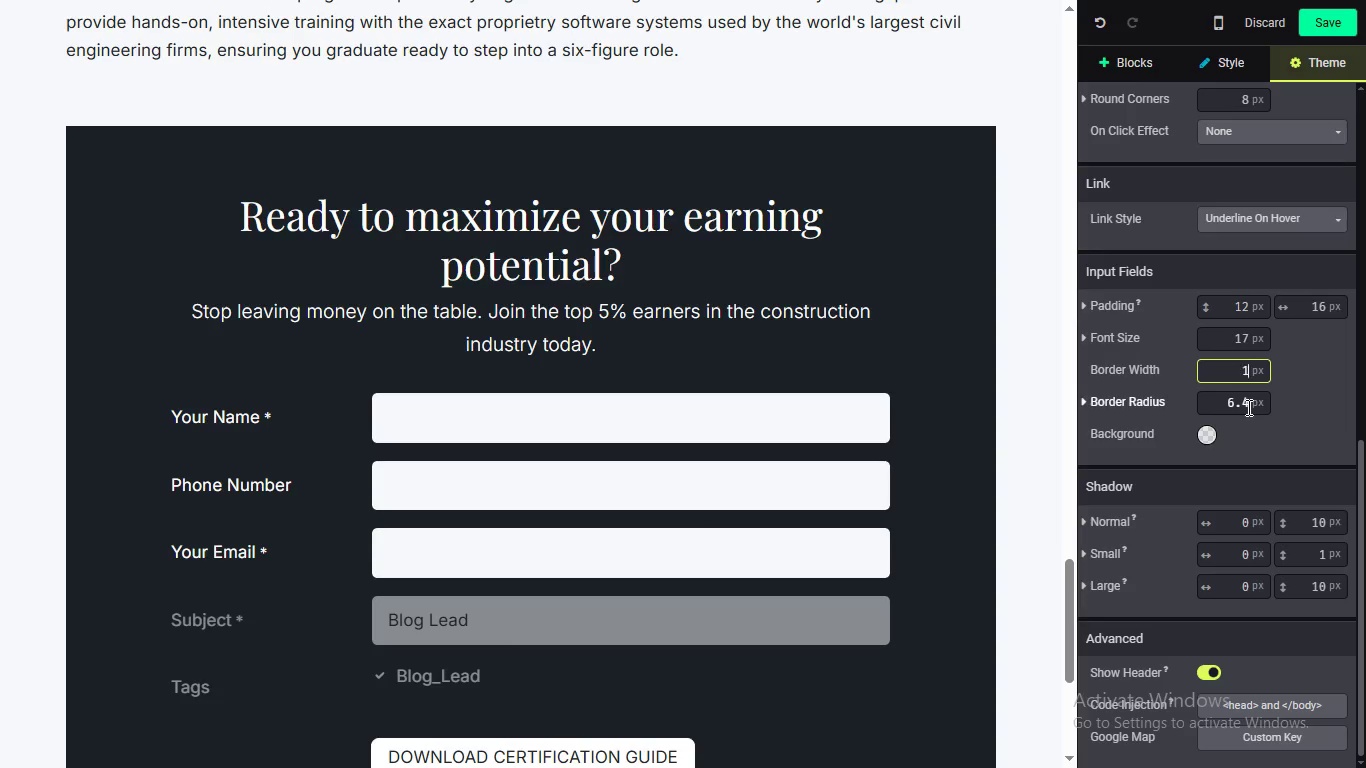 
key(1)
 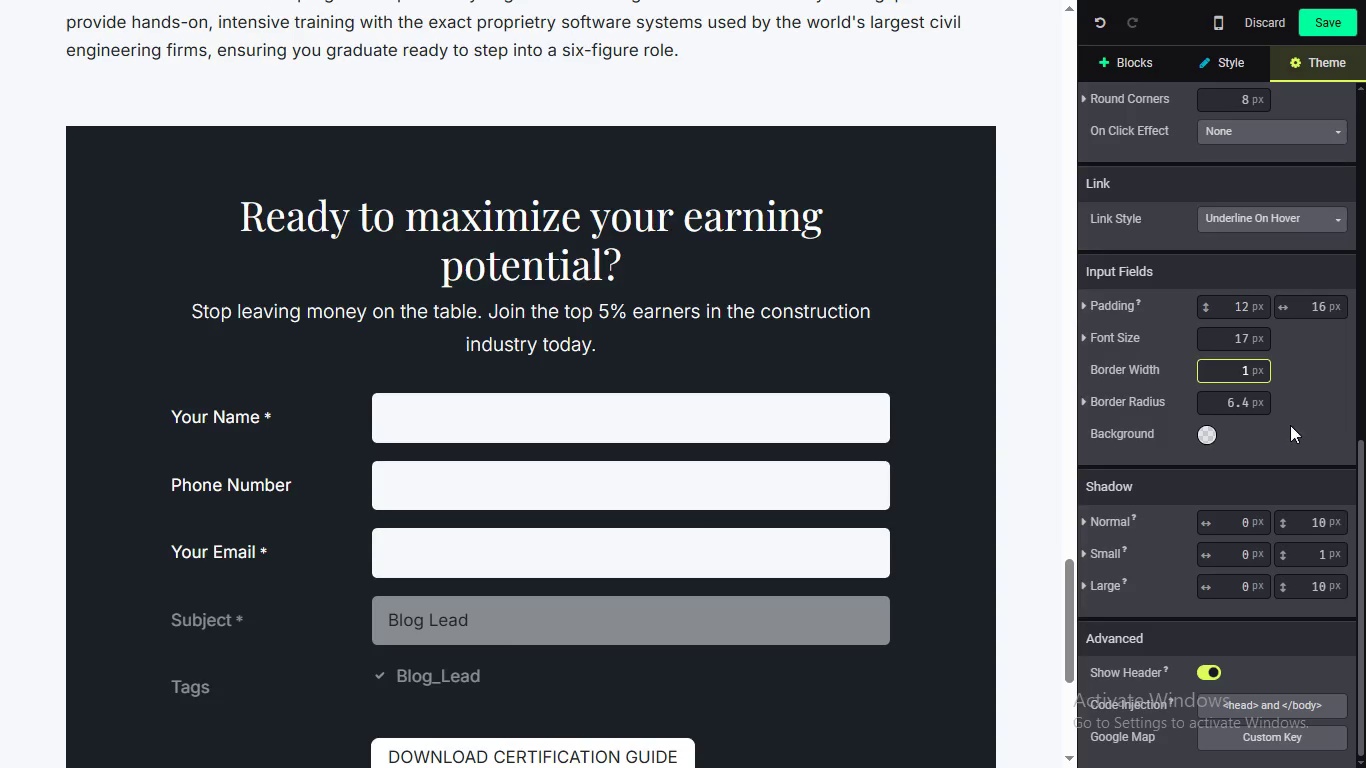 
left_click_drag(start_coordinate=[1282, 424], to_coordinate=[1290, 425])
 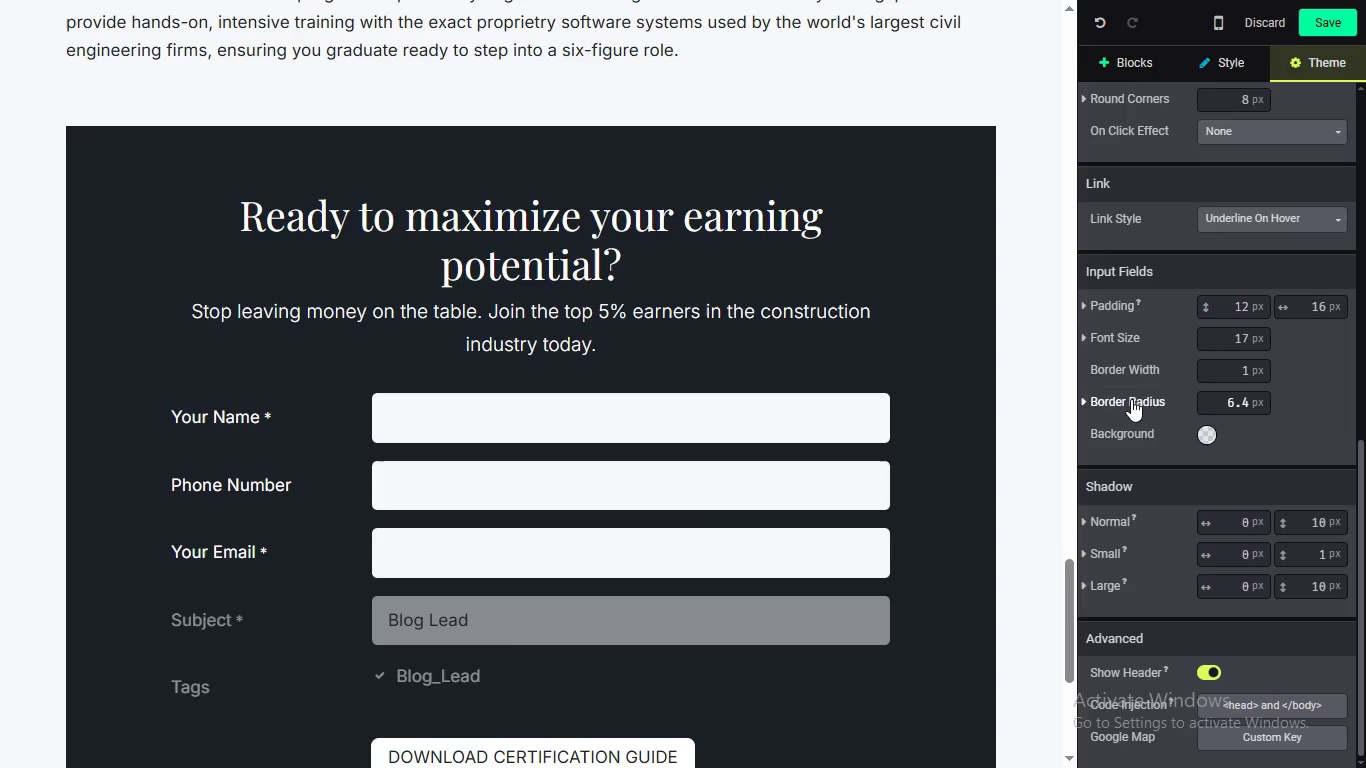 
left_click([1084, 397])
 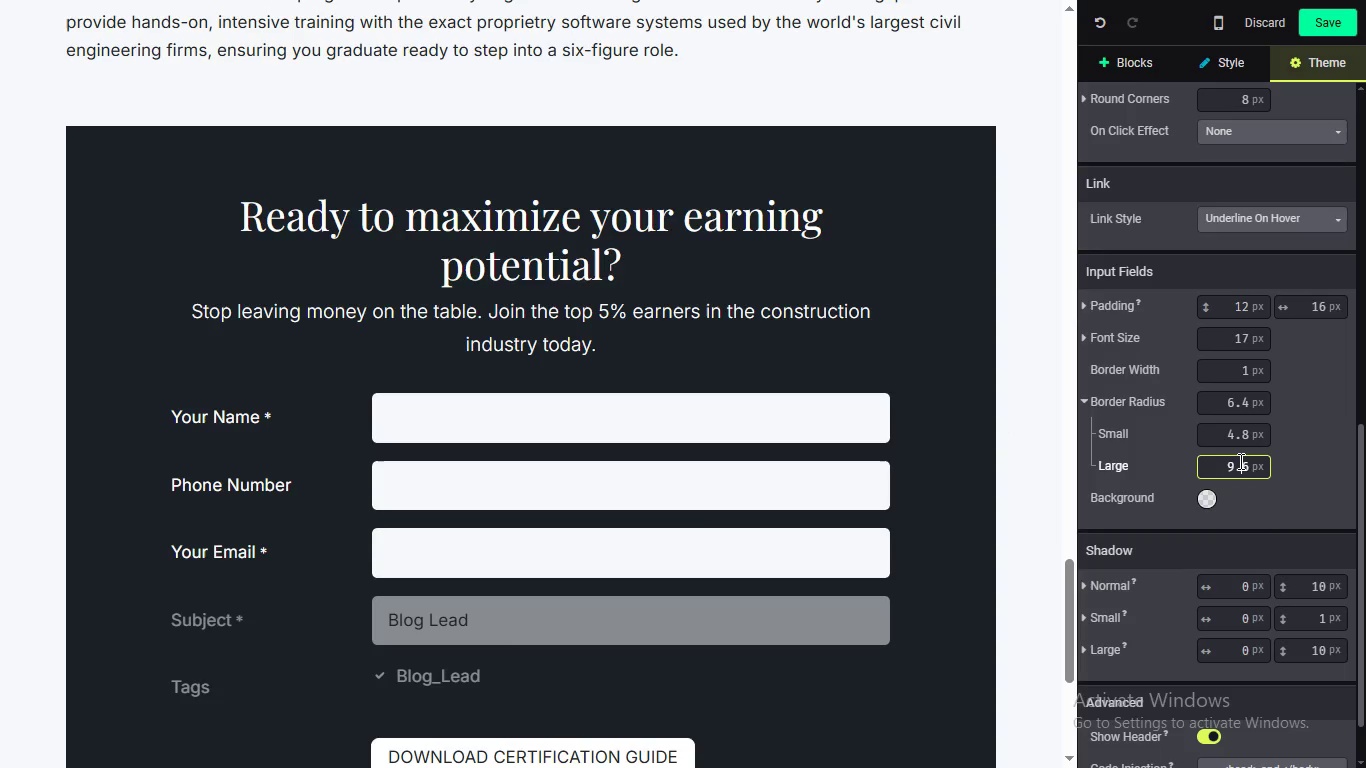 
double_click([1239, 461])
 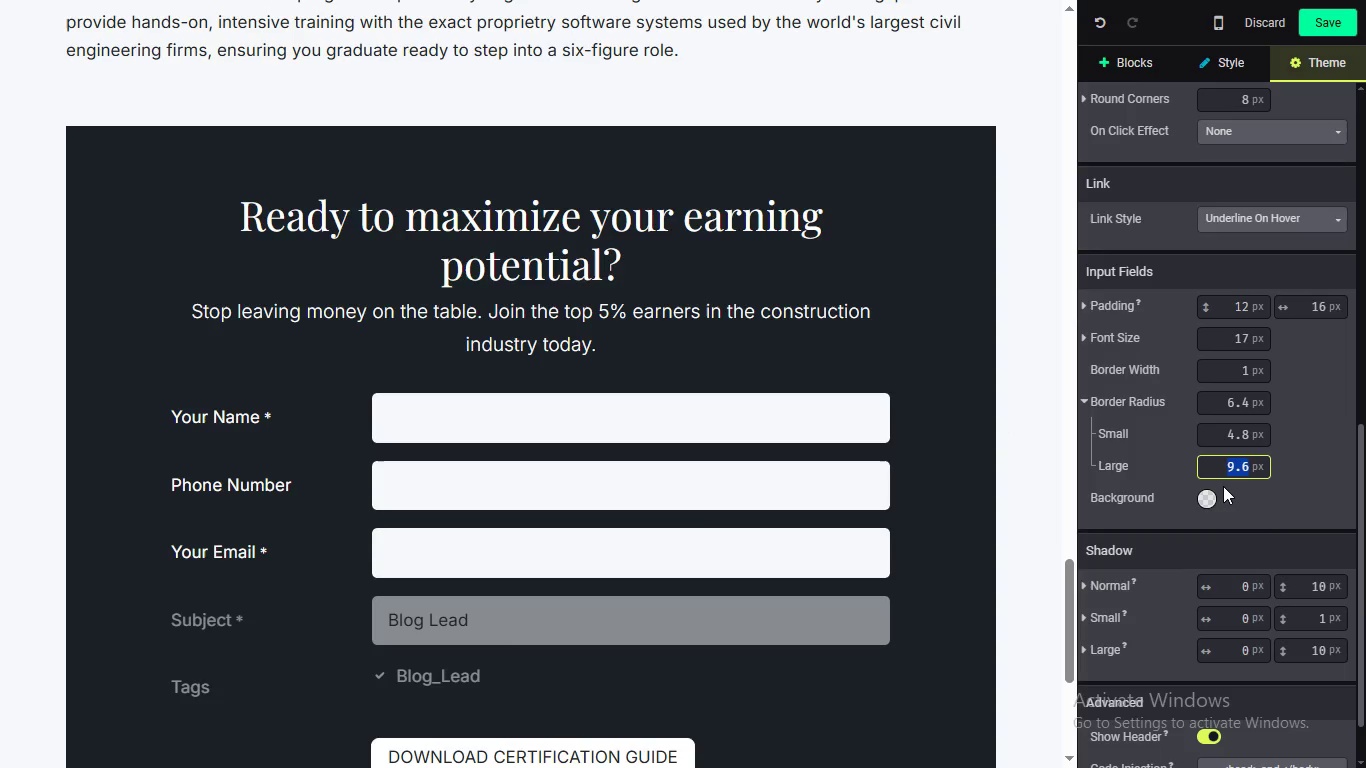 
key(4)
 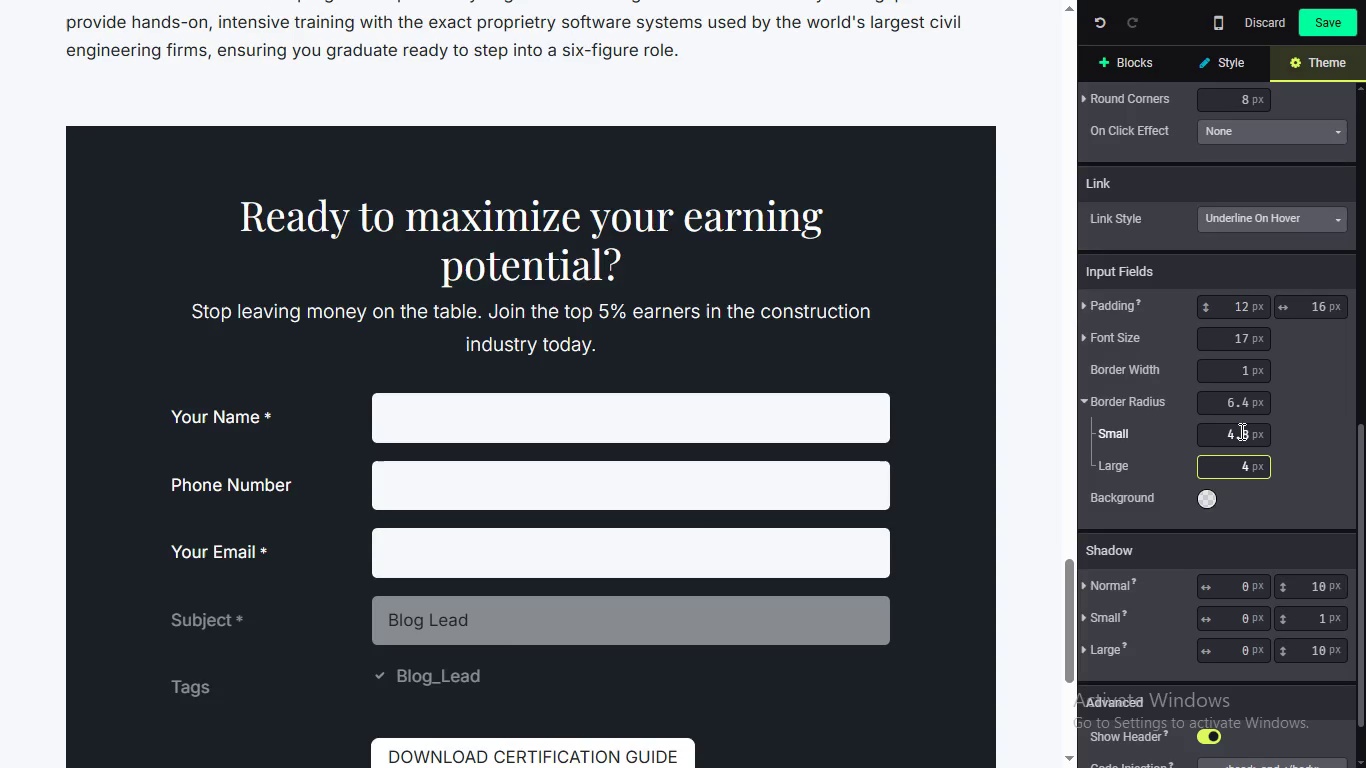 
left_click([1241, 432])
 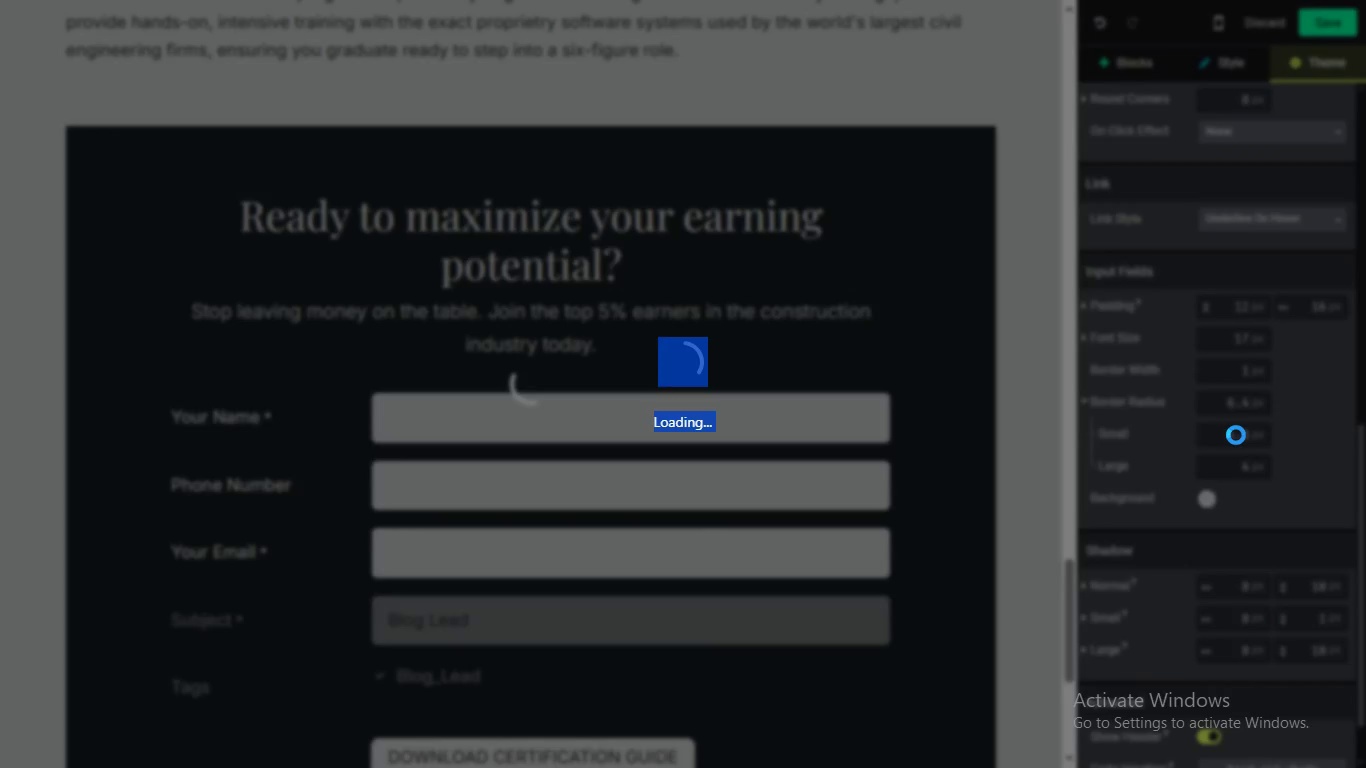 
wait(8.64)
 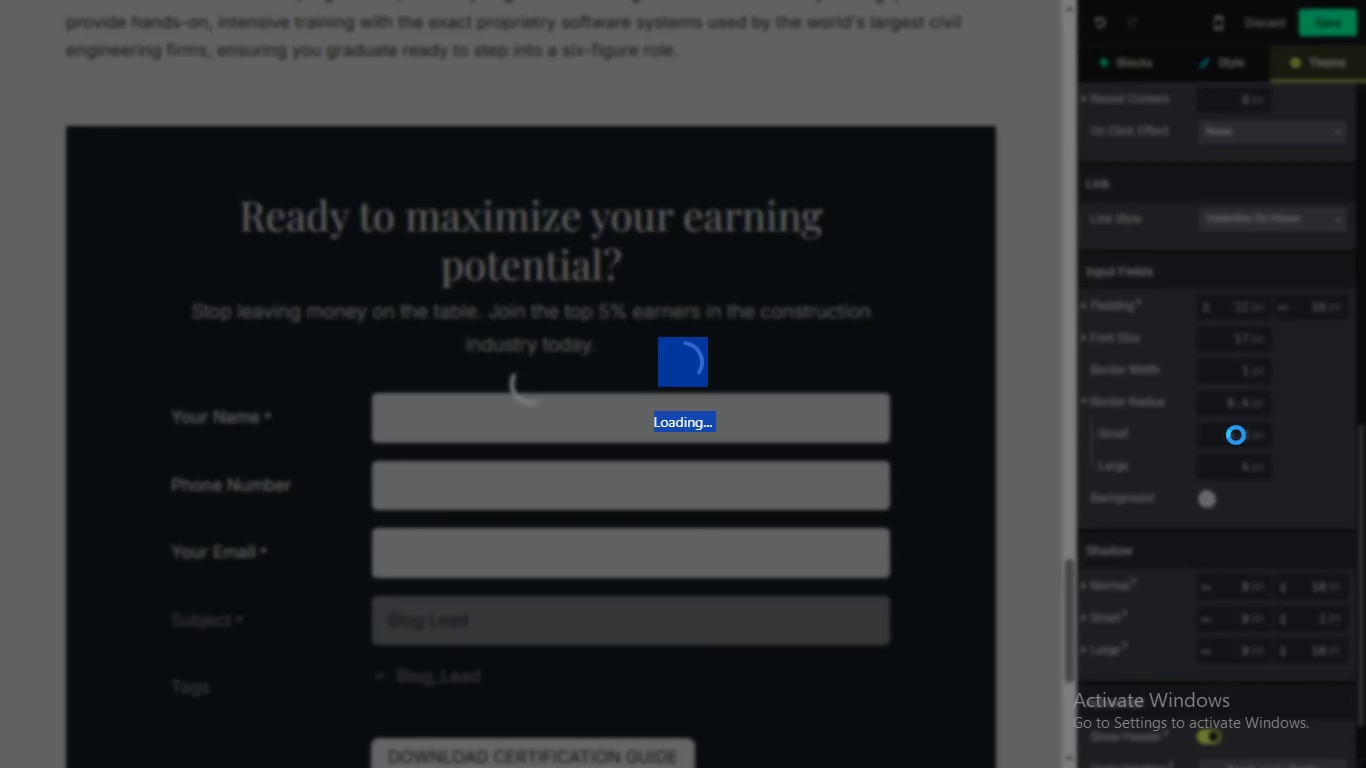 
double_click([1239, 440])
 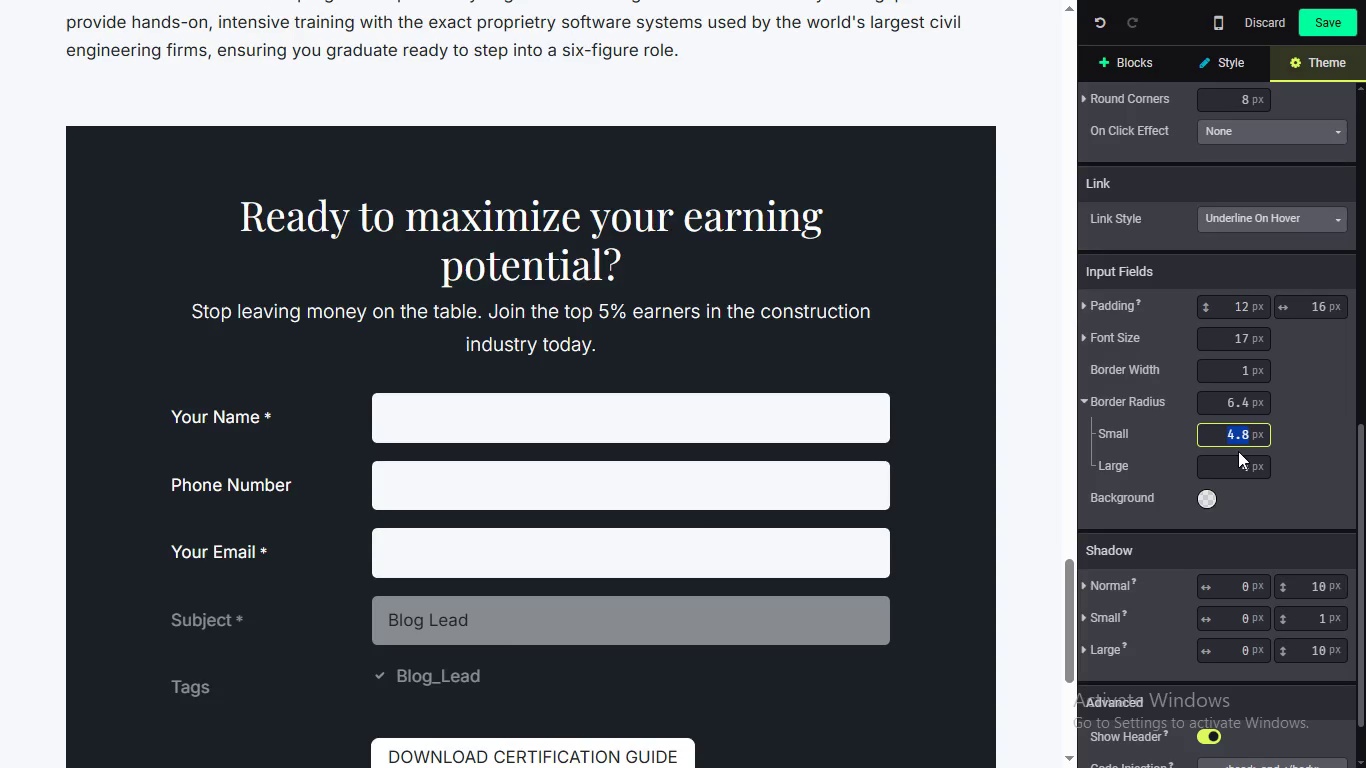 
key(4)
 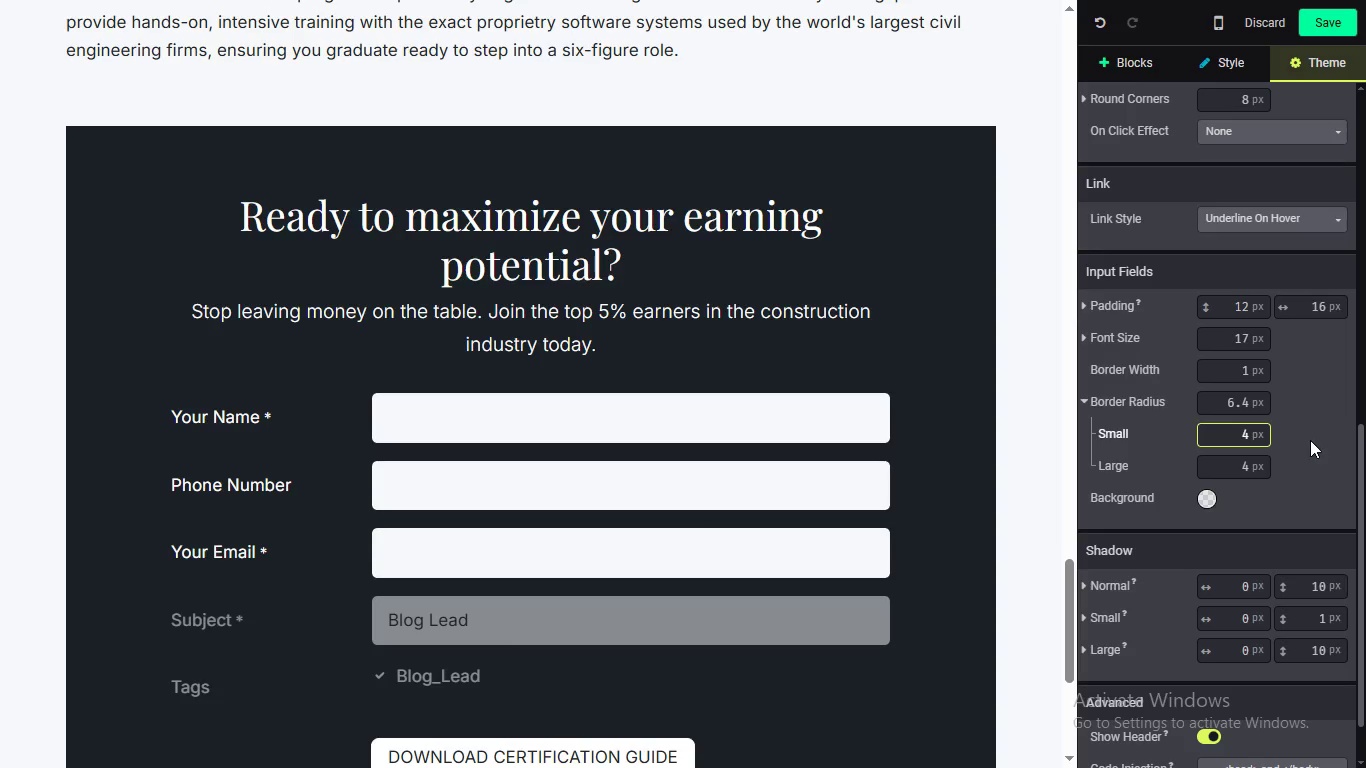 
left_click([1310, 440])
 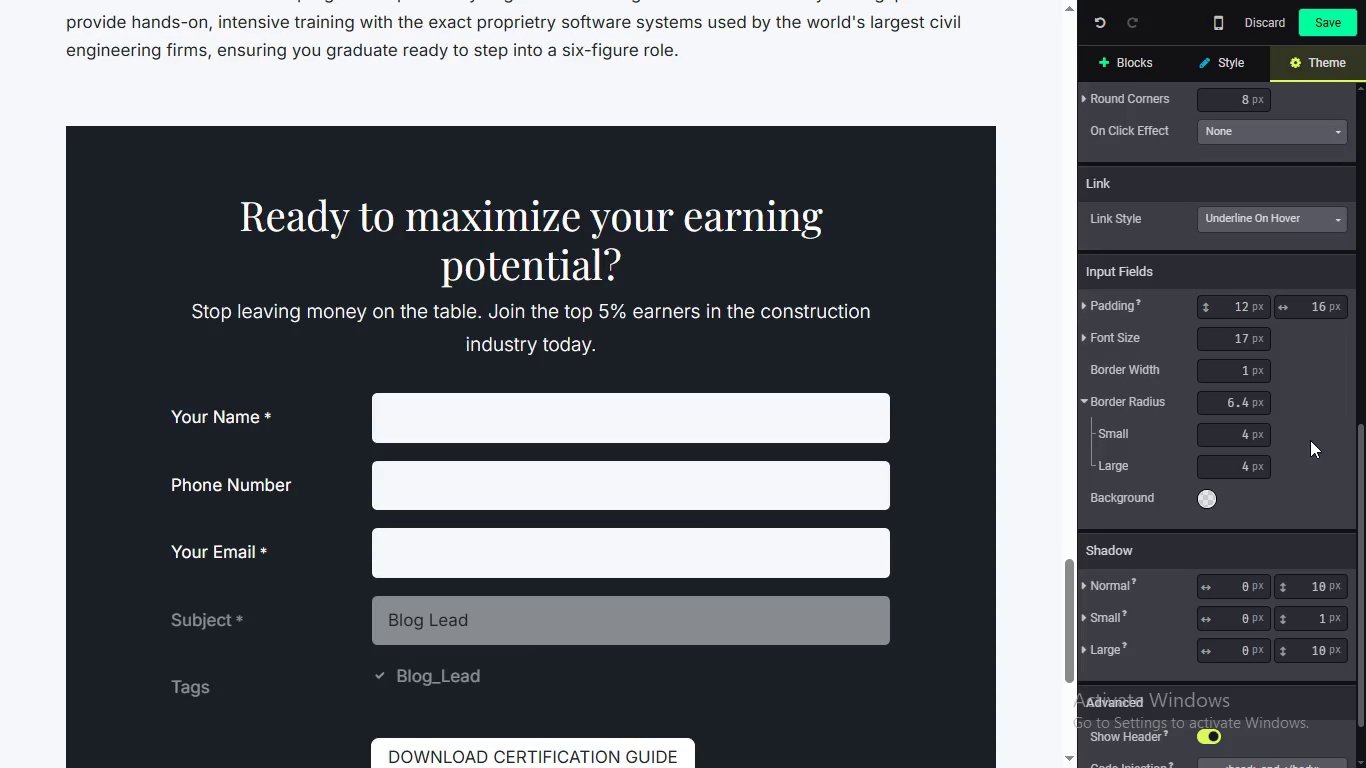 
wait(14.41)
 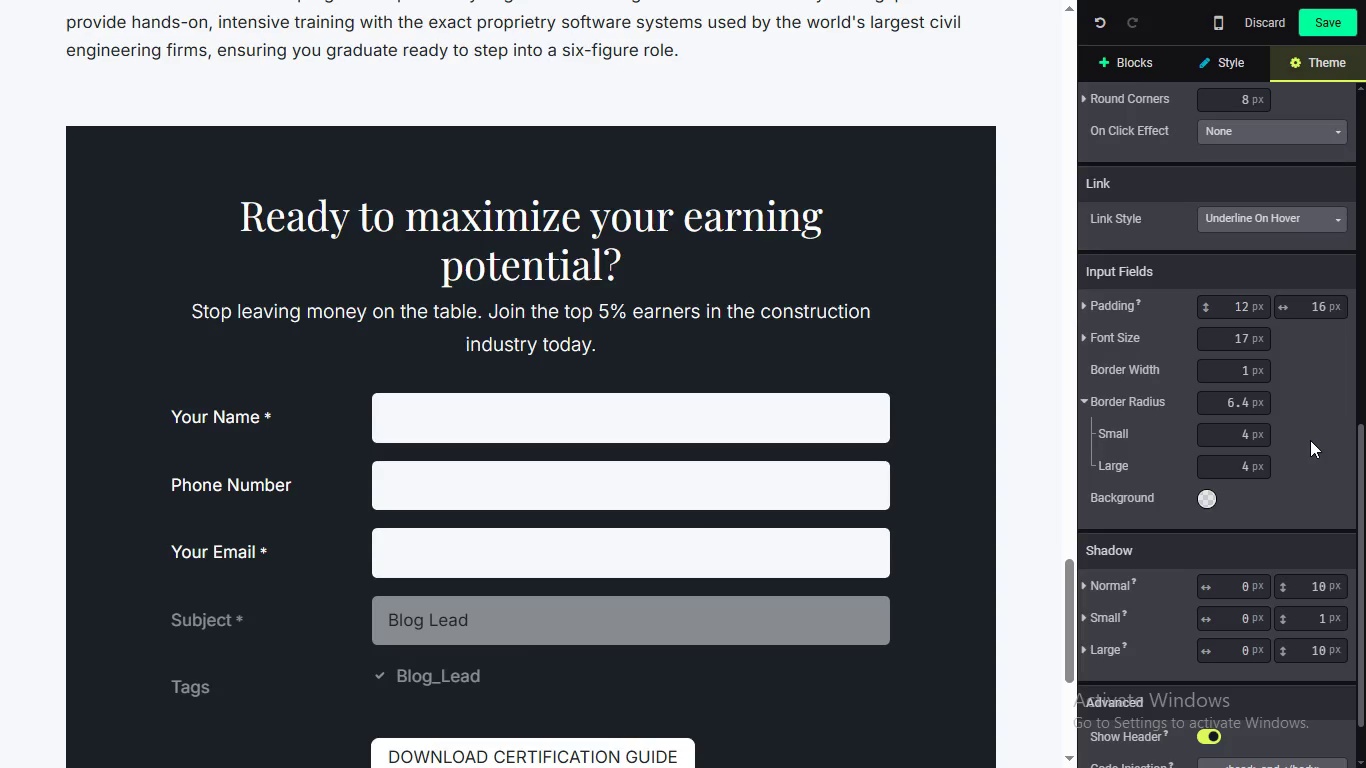 
left_click_drag(start_coordinate=[1074, 583], to_coordinate=[1076, 605])
 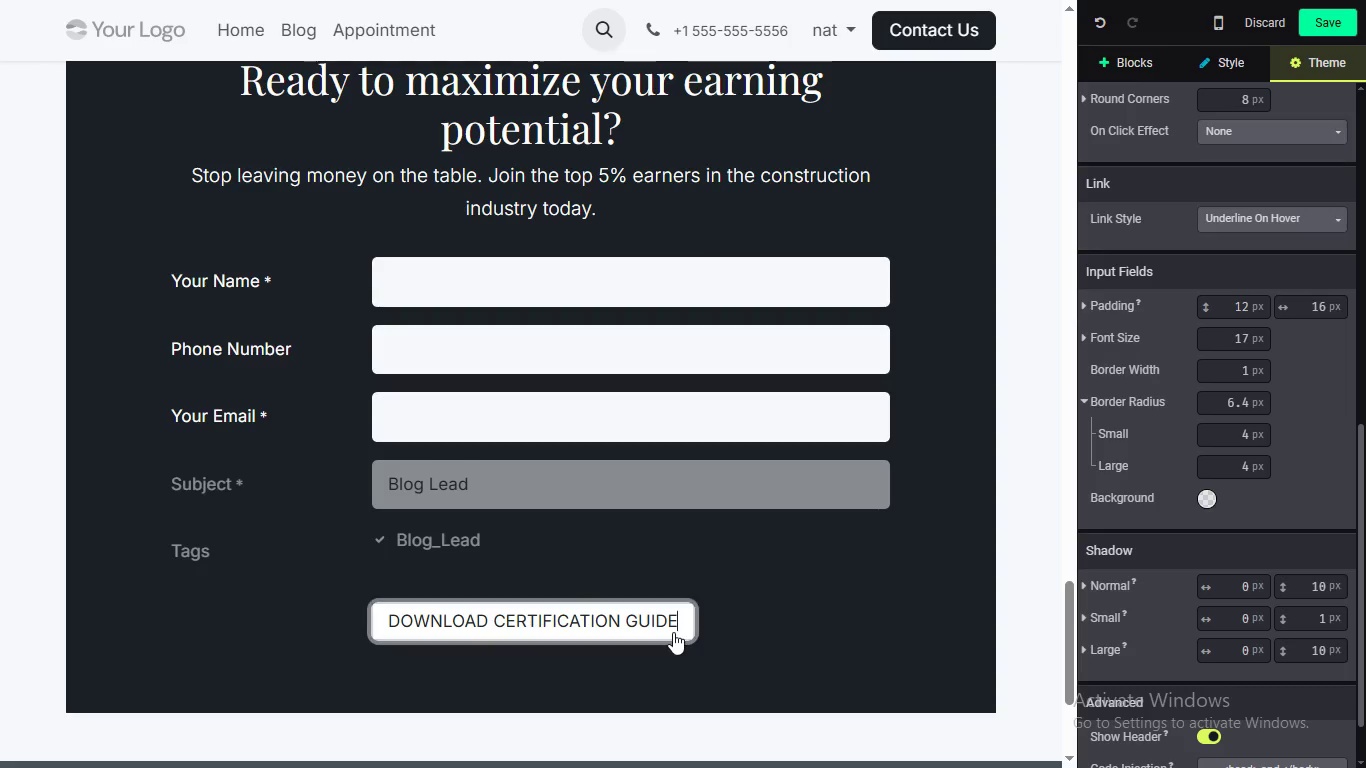 
left_click([673, 632])
 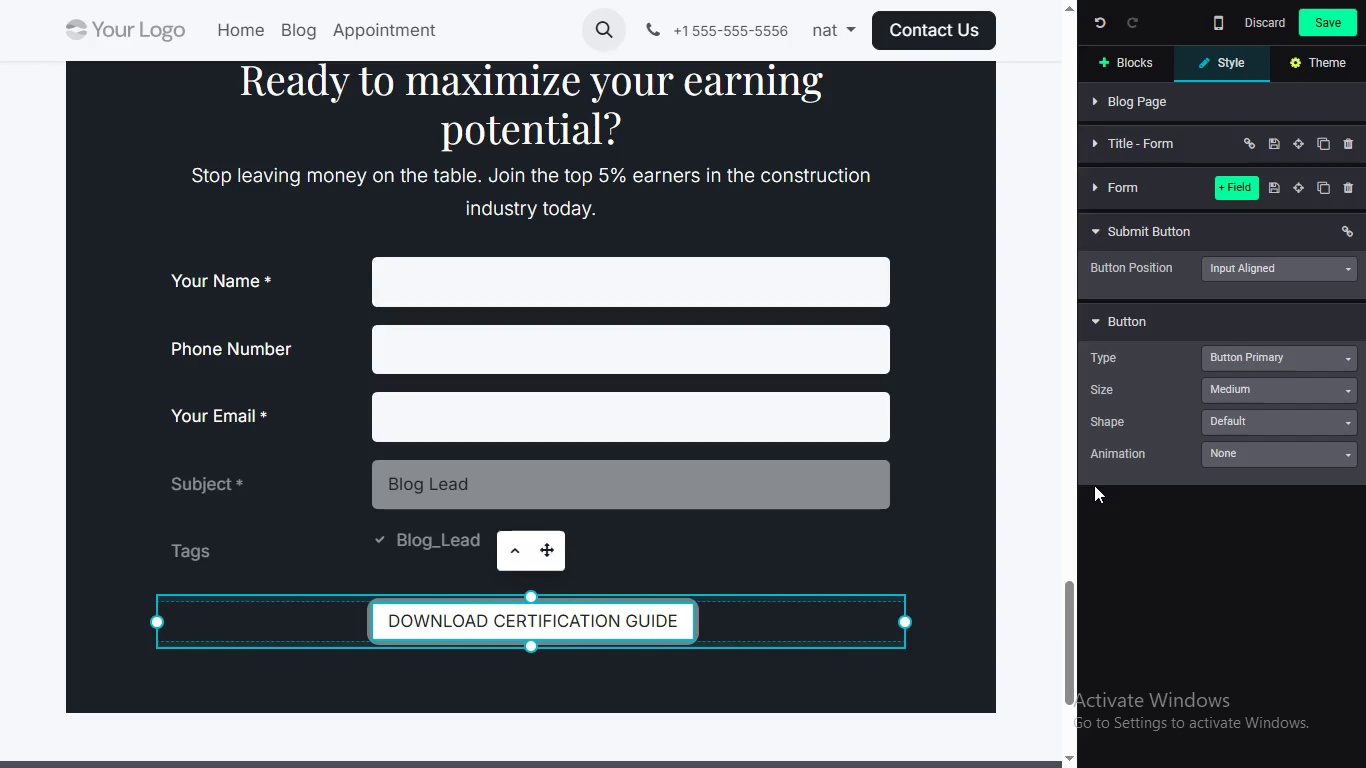 
wait(41.34)
 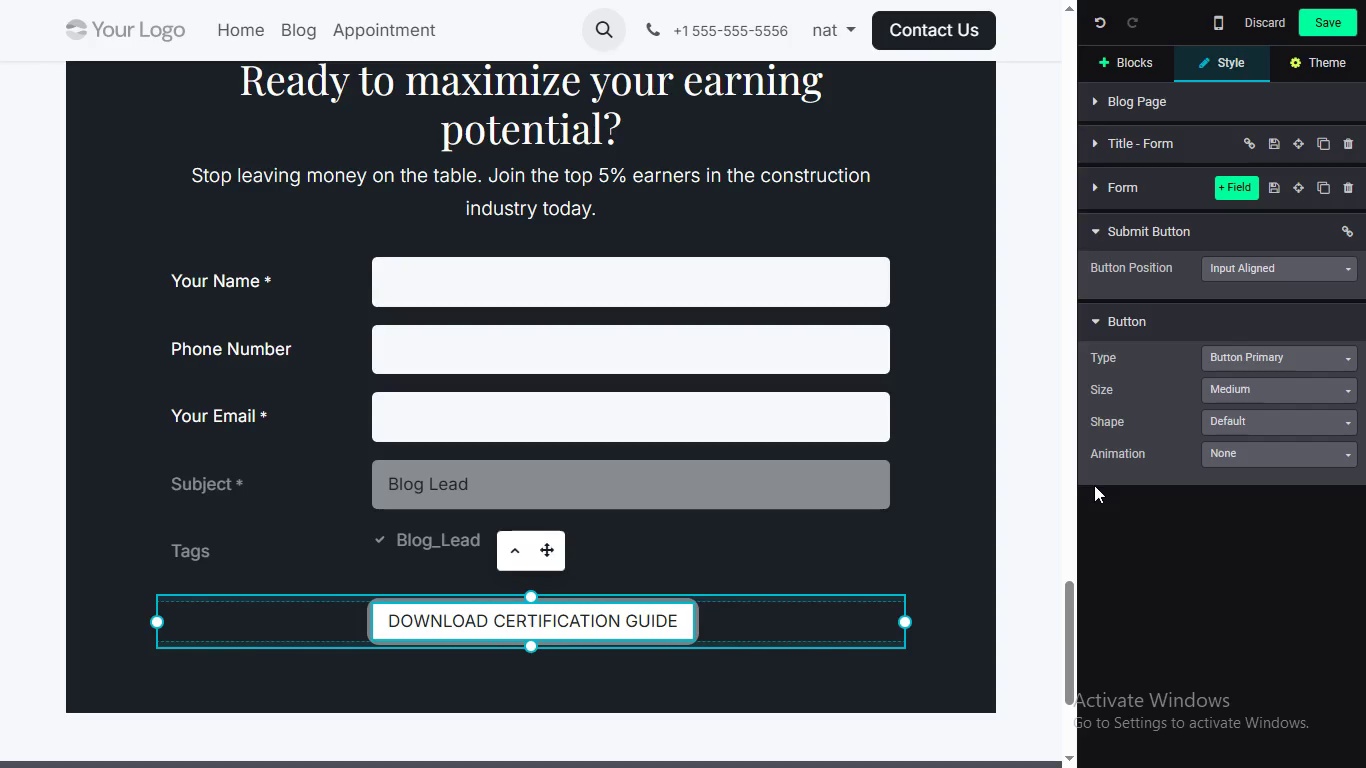 
left_click([1050, 485])
 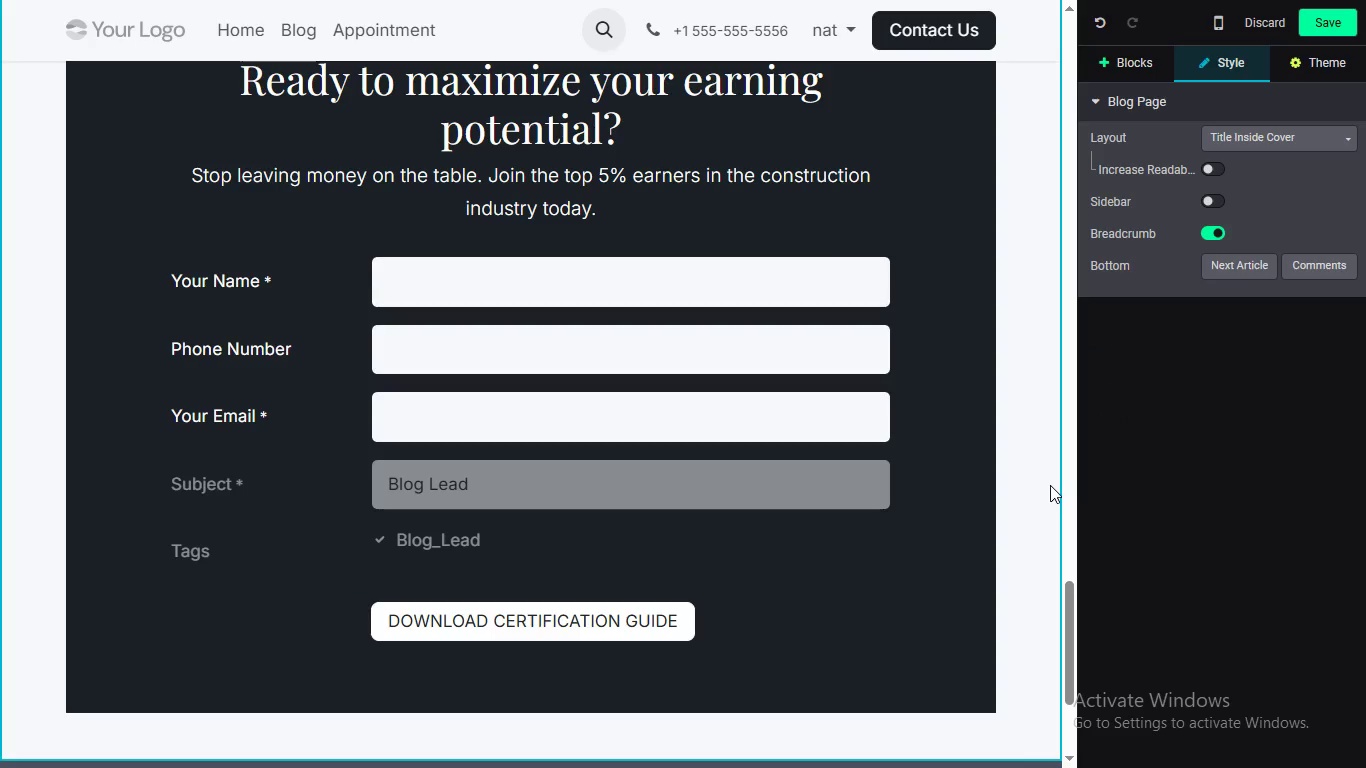 
wait(46.41)
 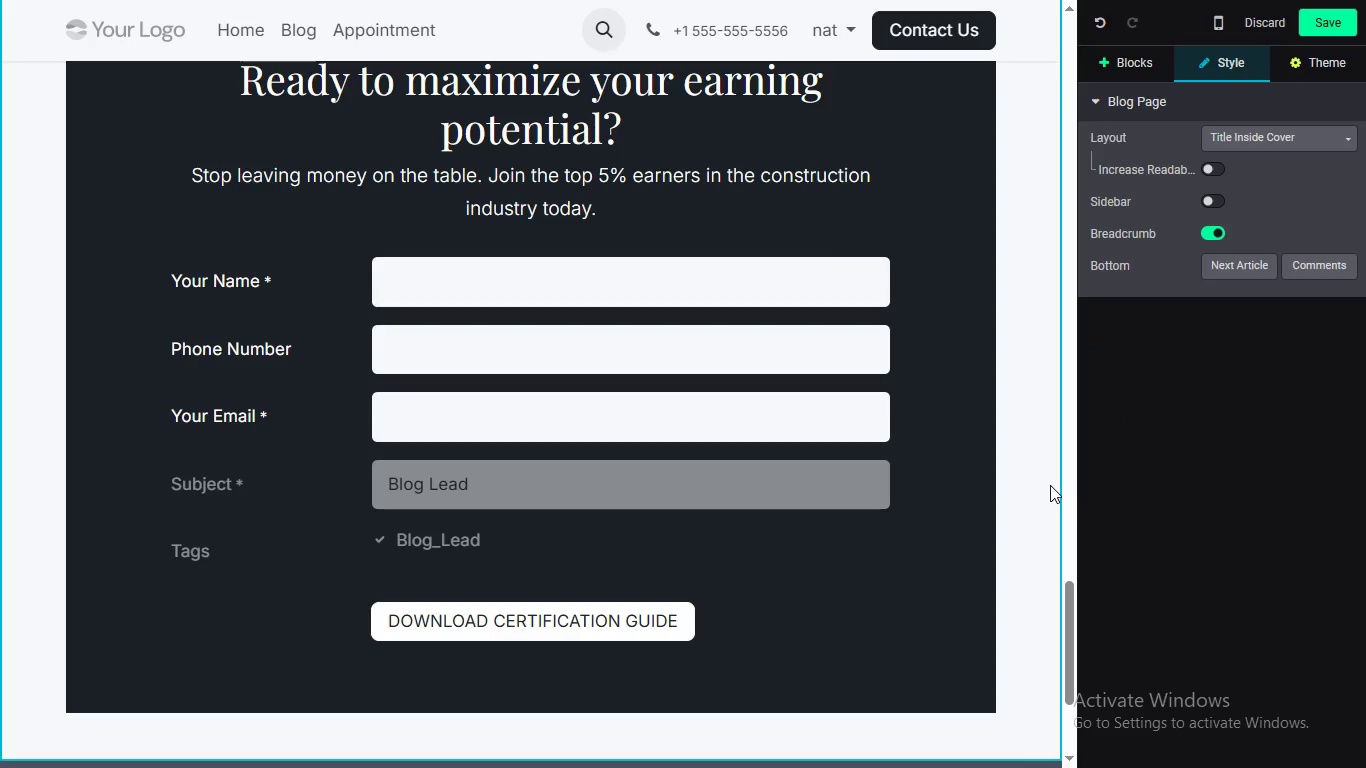 
scroll: coordinate [1044, 483], scroll_direction: none, amount: 0.0
 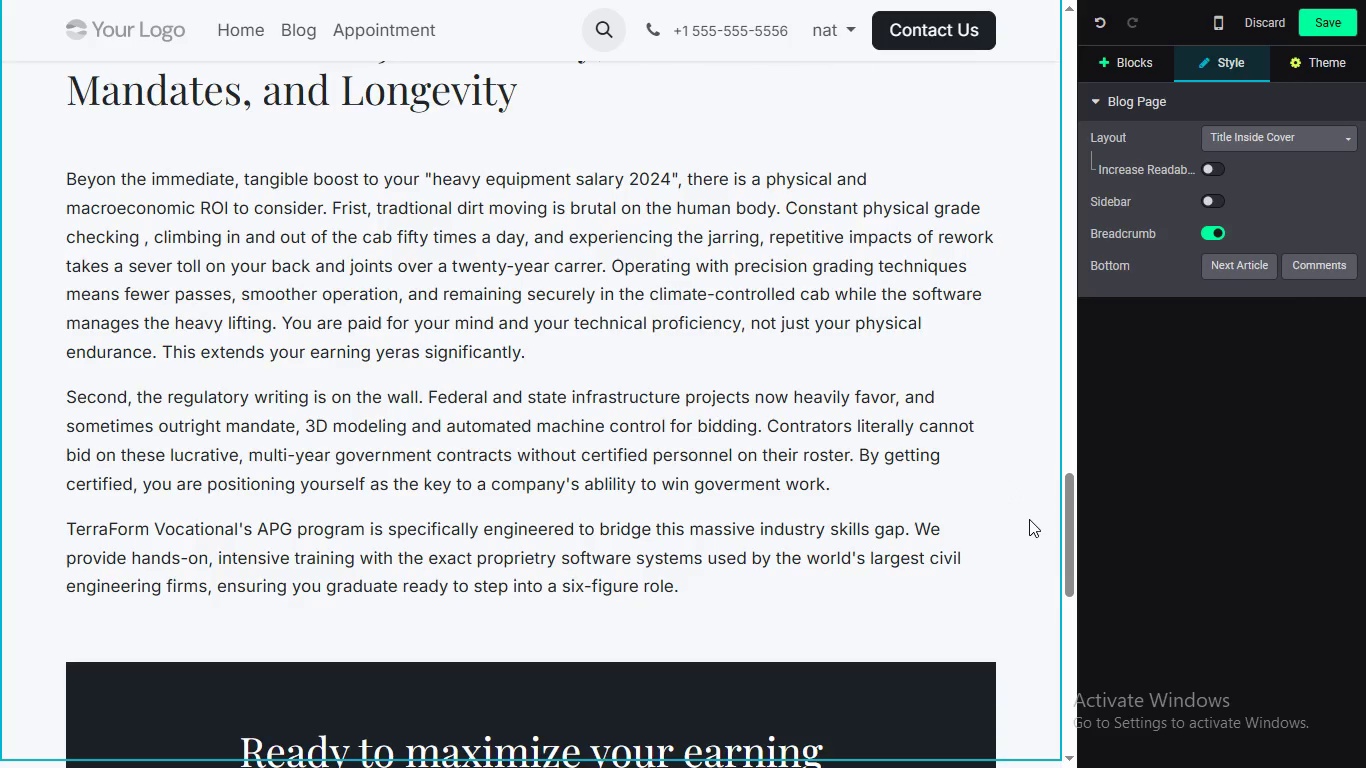 
scroll: coordinate [1080, 466], scroll_direction: down, amount: 1.0
 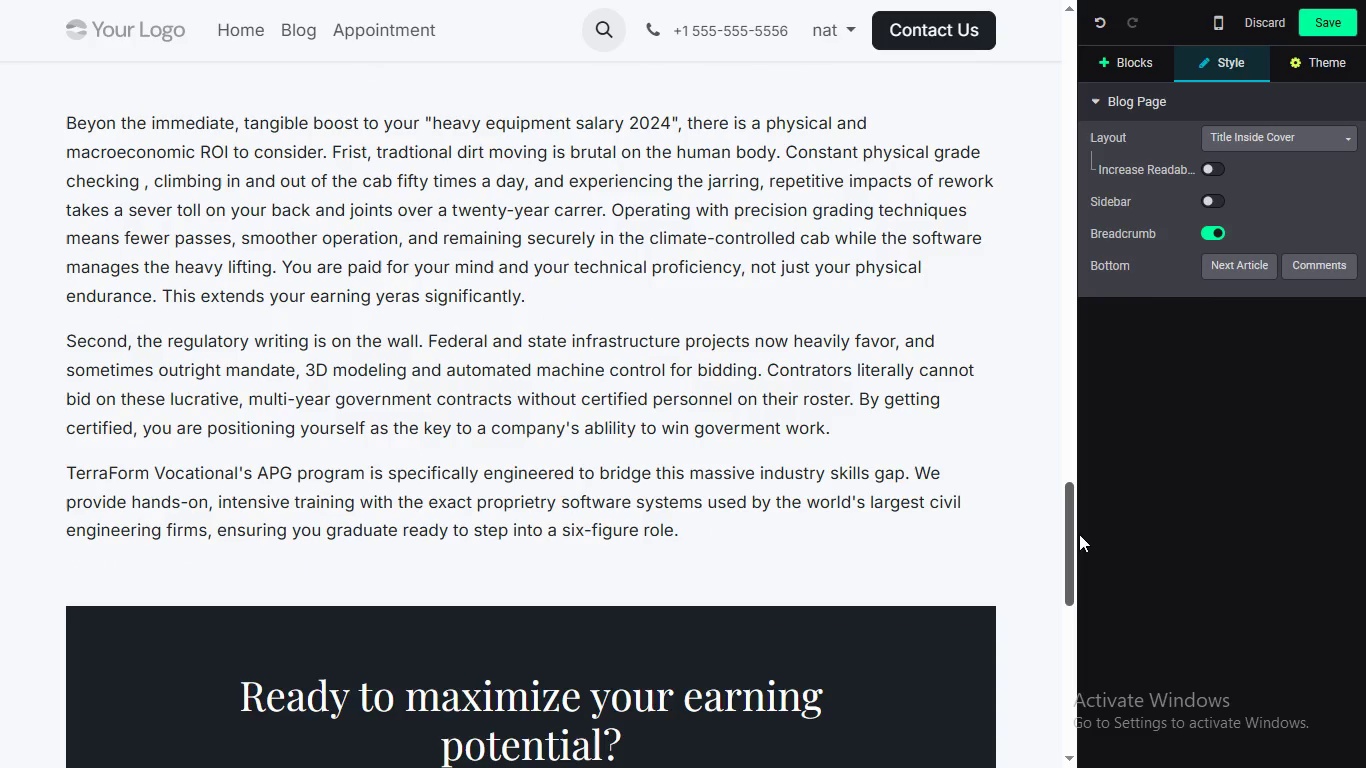 
left_click_drag(start_coordinate=[1075, 517], to_coordinate=[1063, 652])
 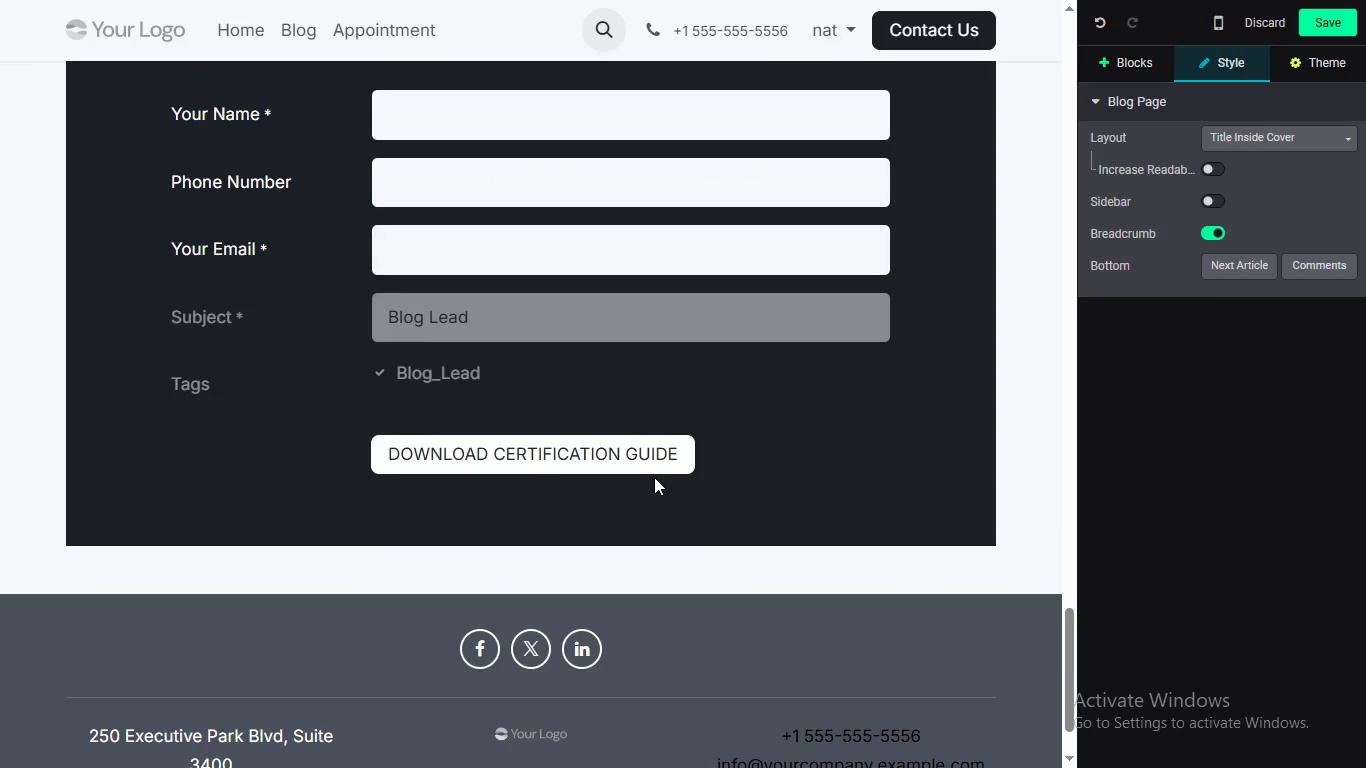 
left_click([636, 447])
 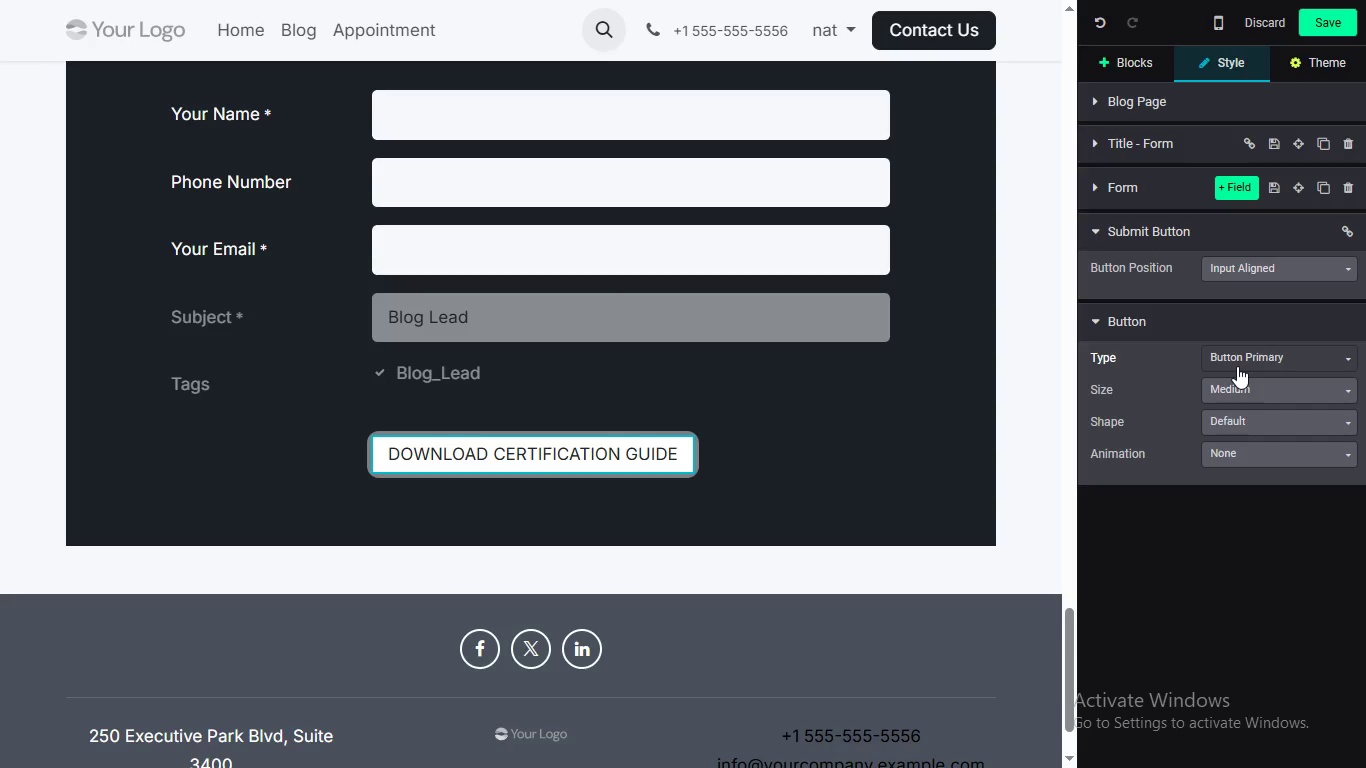 
left_click([1237, 392])
 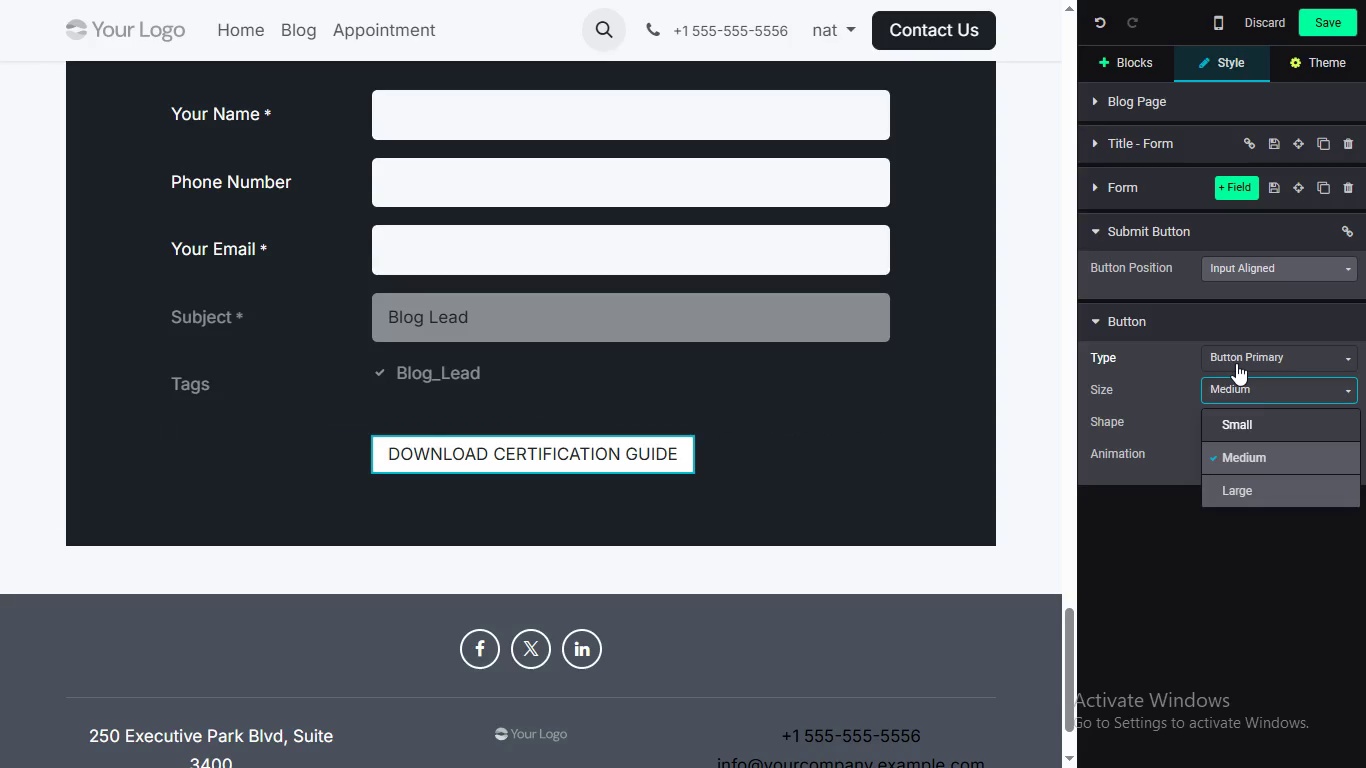 
left_click([1236, 363])
 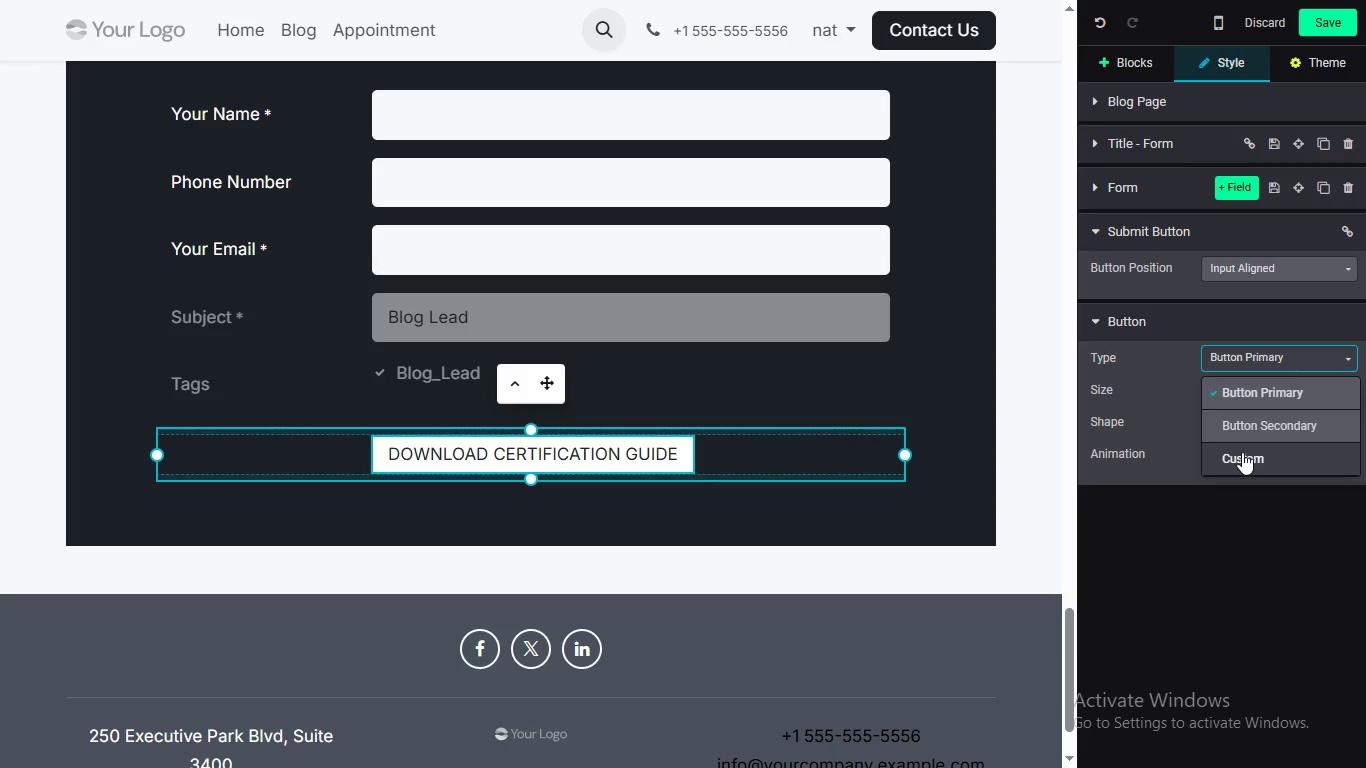 
left_click([1242, 452])
 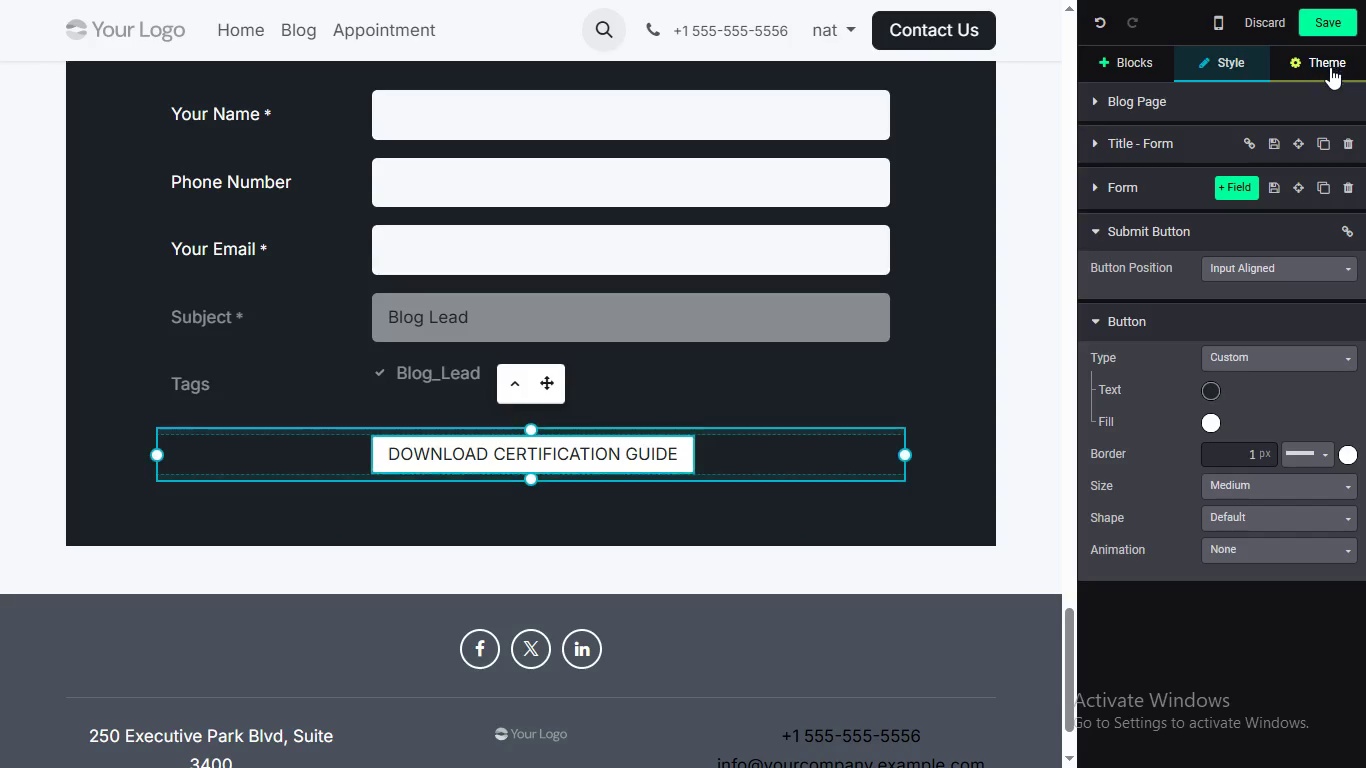 
wait(41.48)
 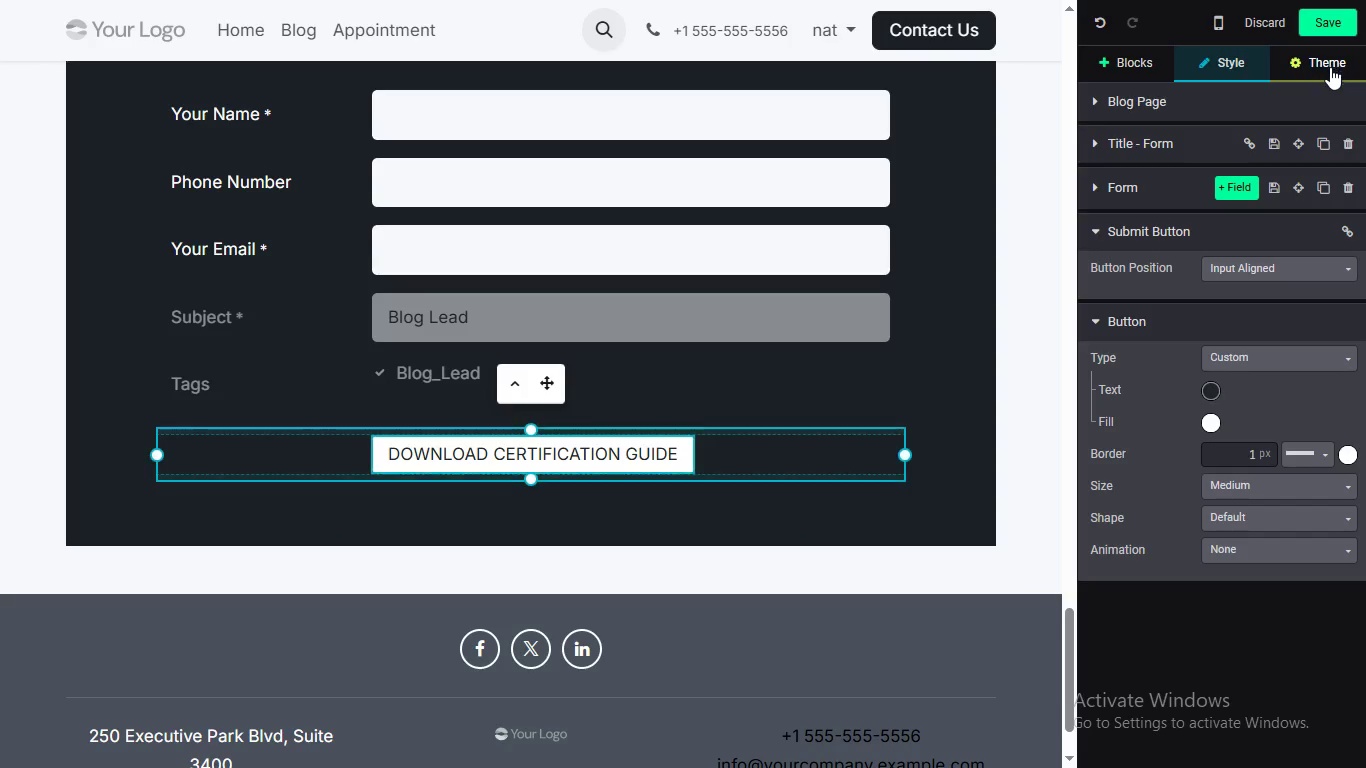 
scroll: coordinate [1236, 313], scroll_direction: down, amount: 5.0
 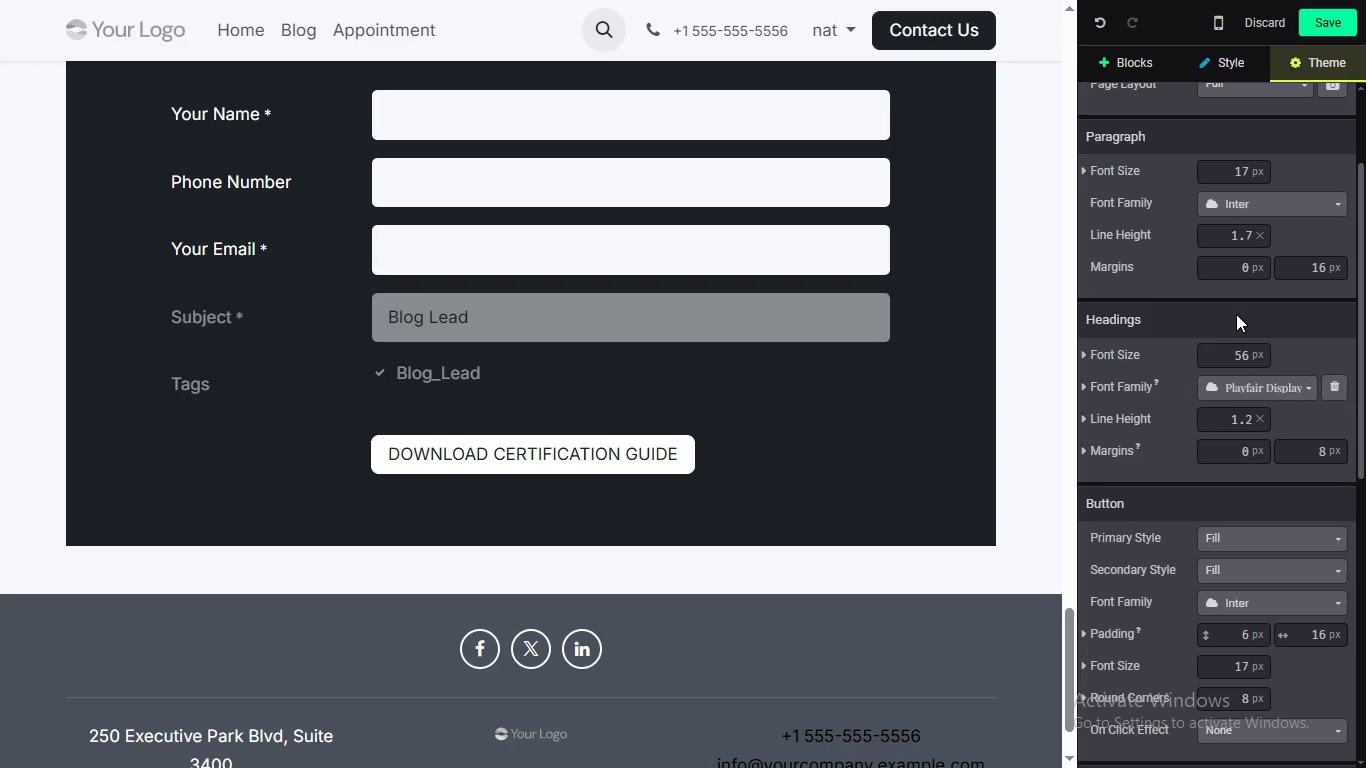 
wait(14.08)
 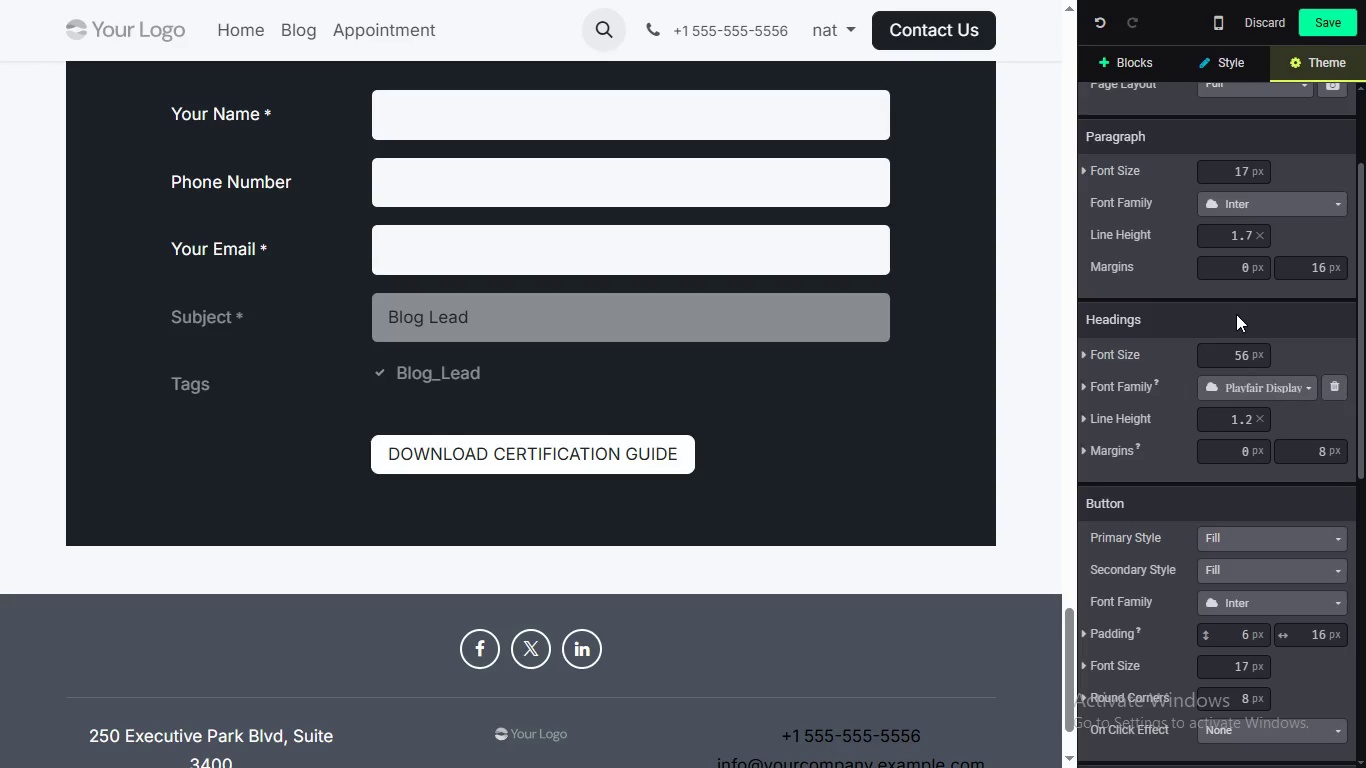 
left_click([633, 454])
 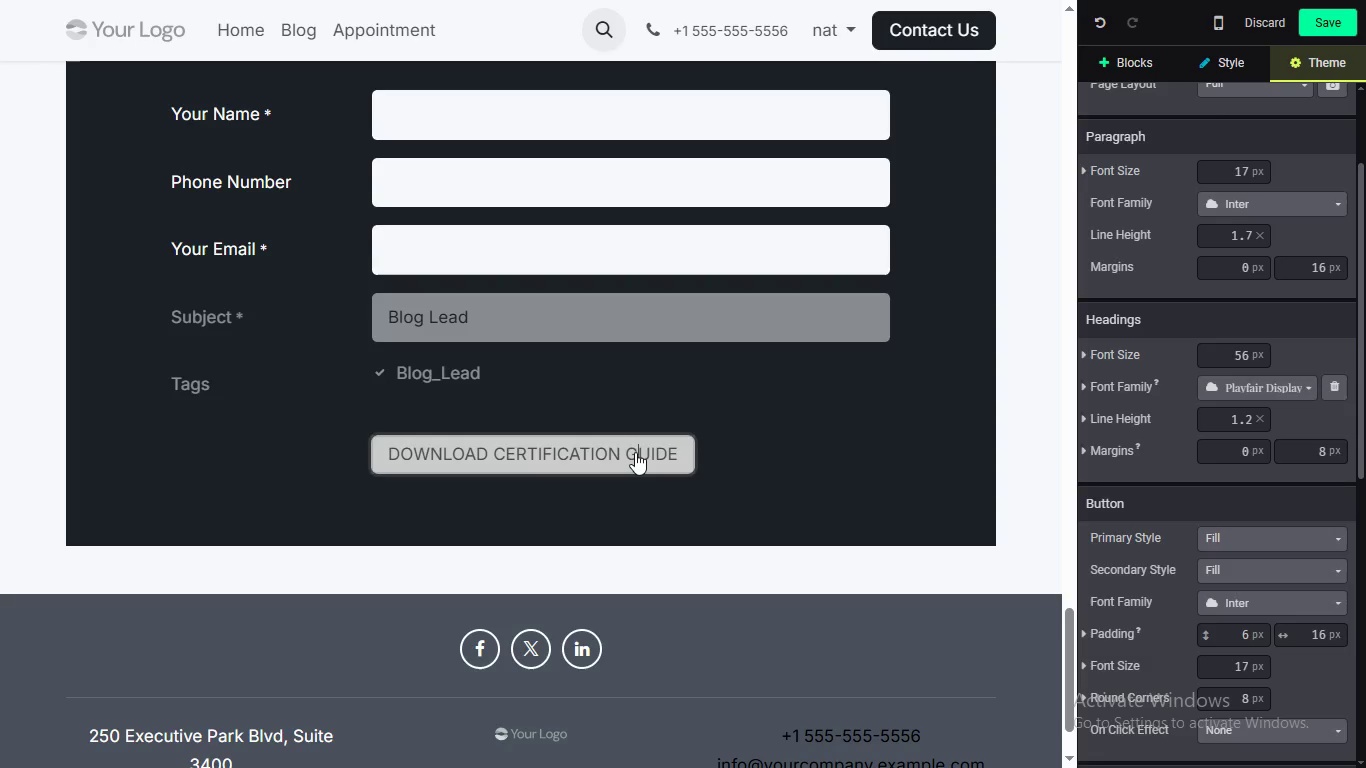 
triple_click([634, 453])
 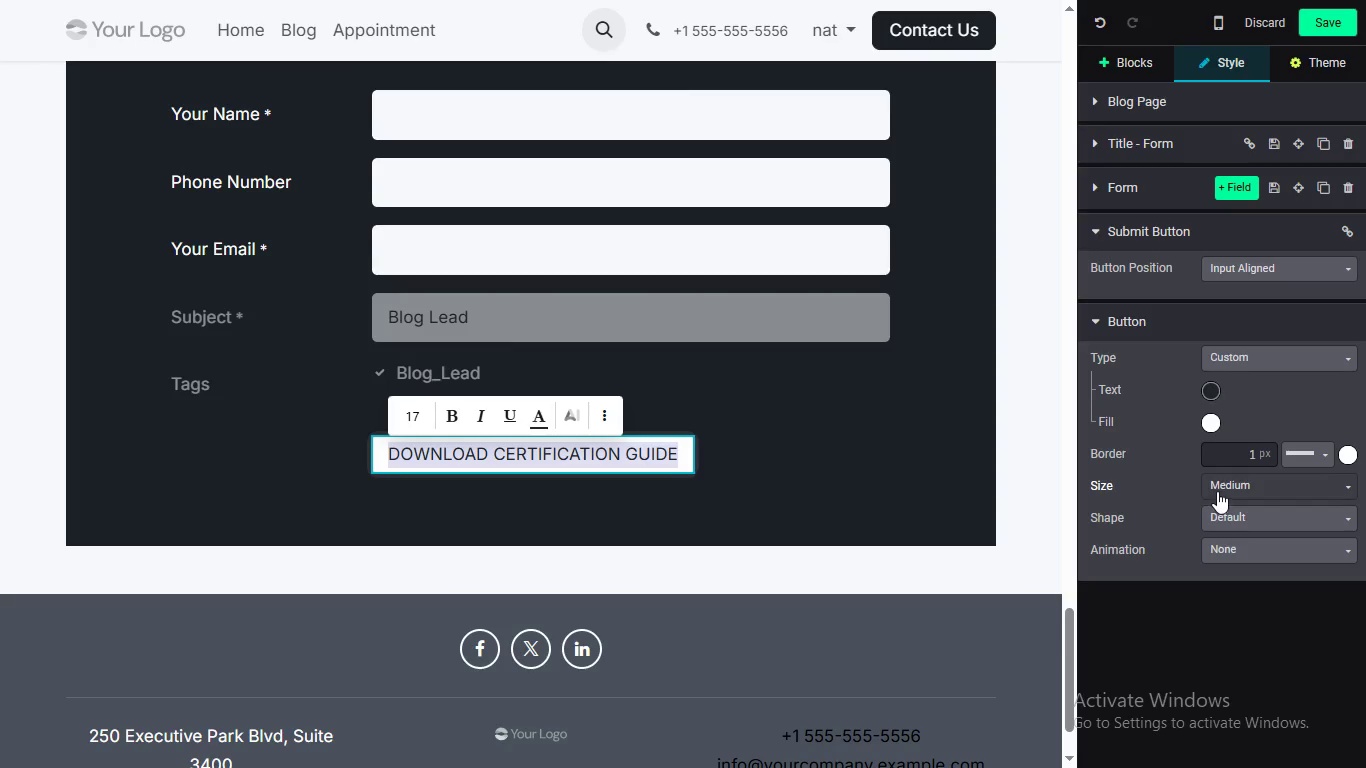 
wait(18.2)
 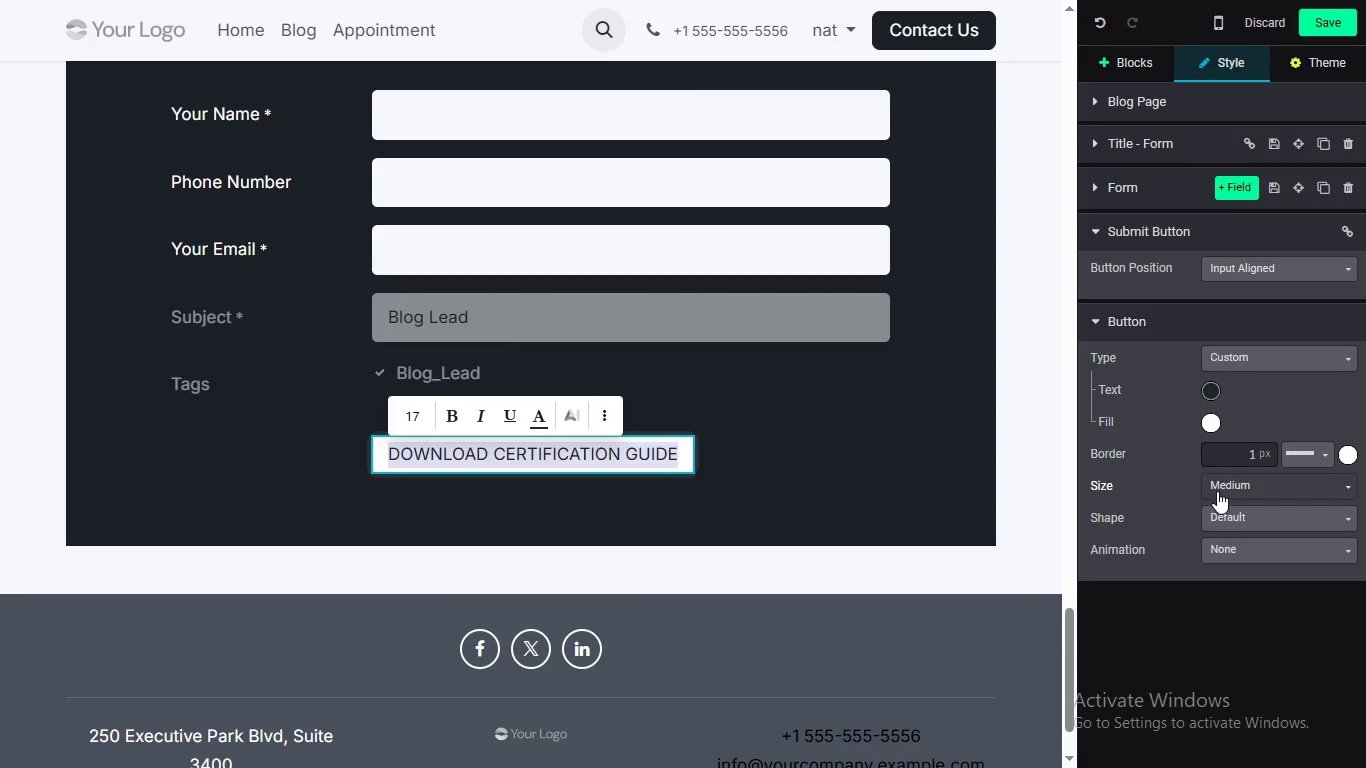 
scroll: coordinate [1235, 505], scroll_direction: none, amount: 0.0
 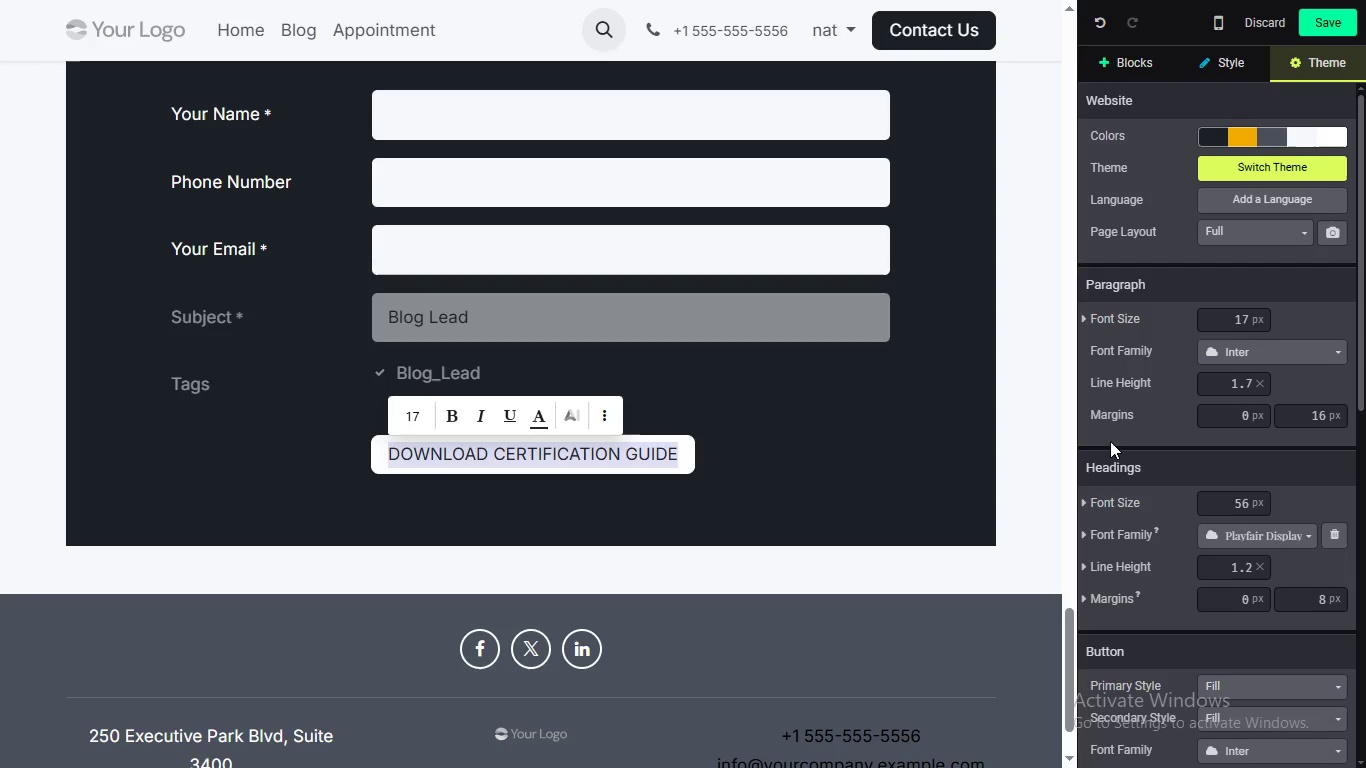 
wait(11.61)
 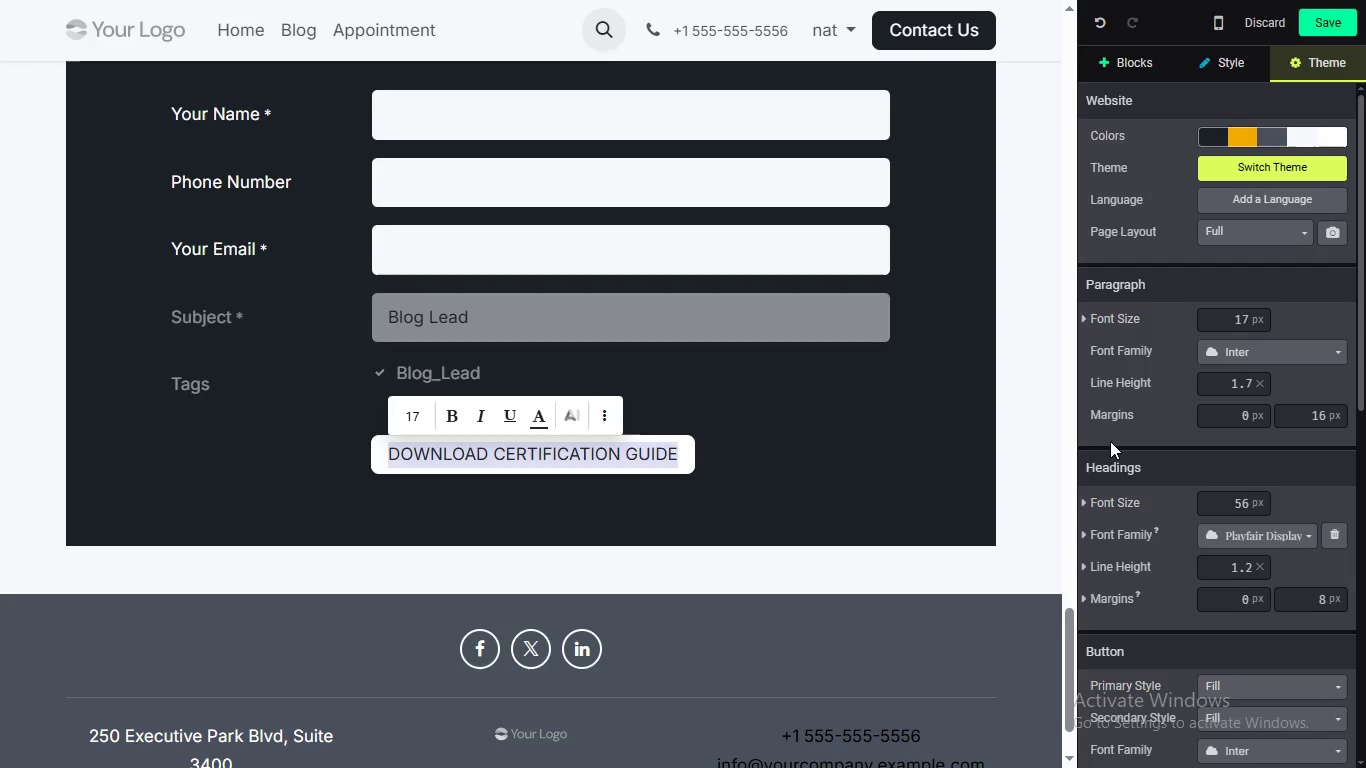 
left_click([1317, 269])
 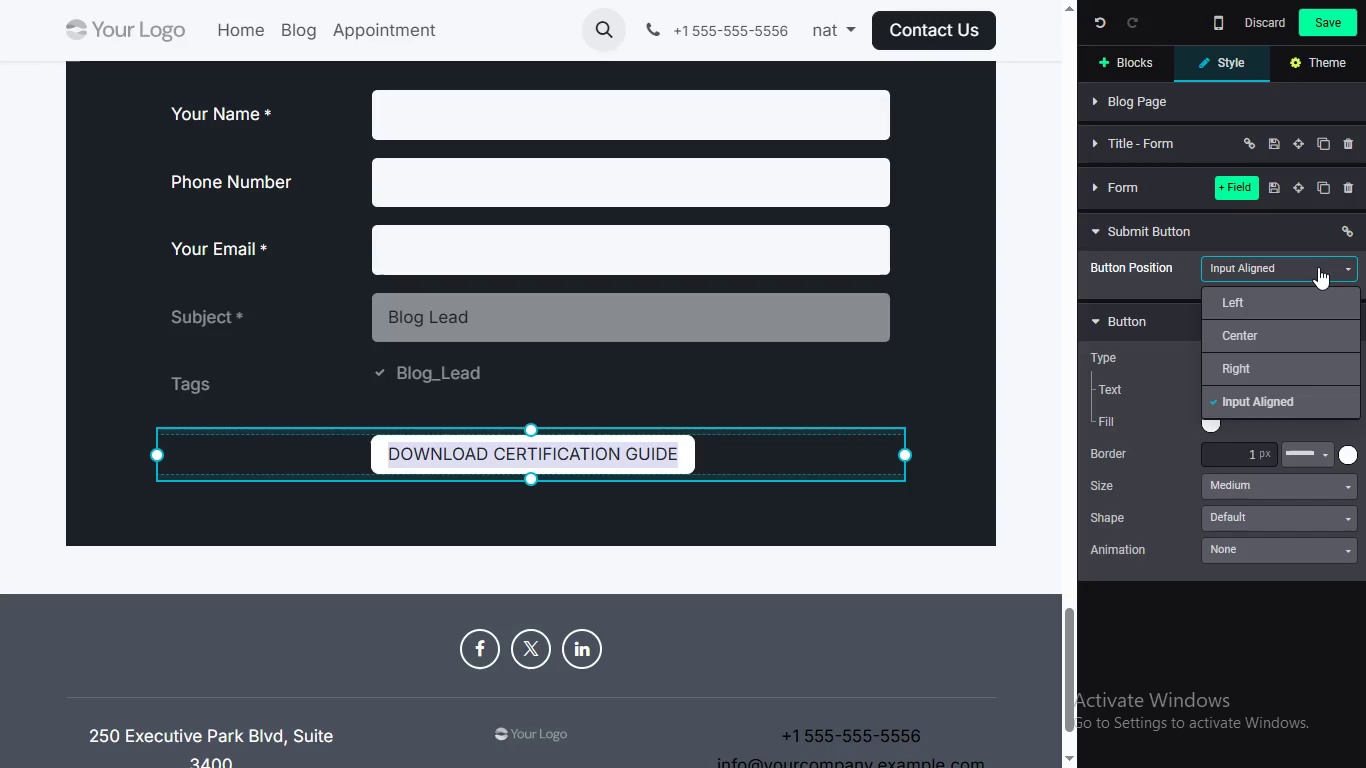 
wait(22.42)
 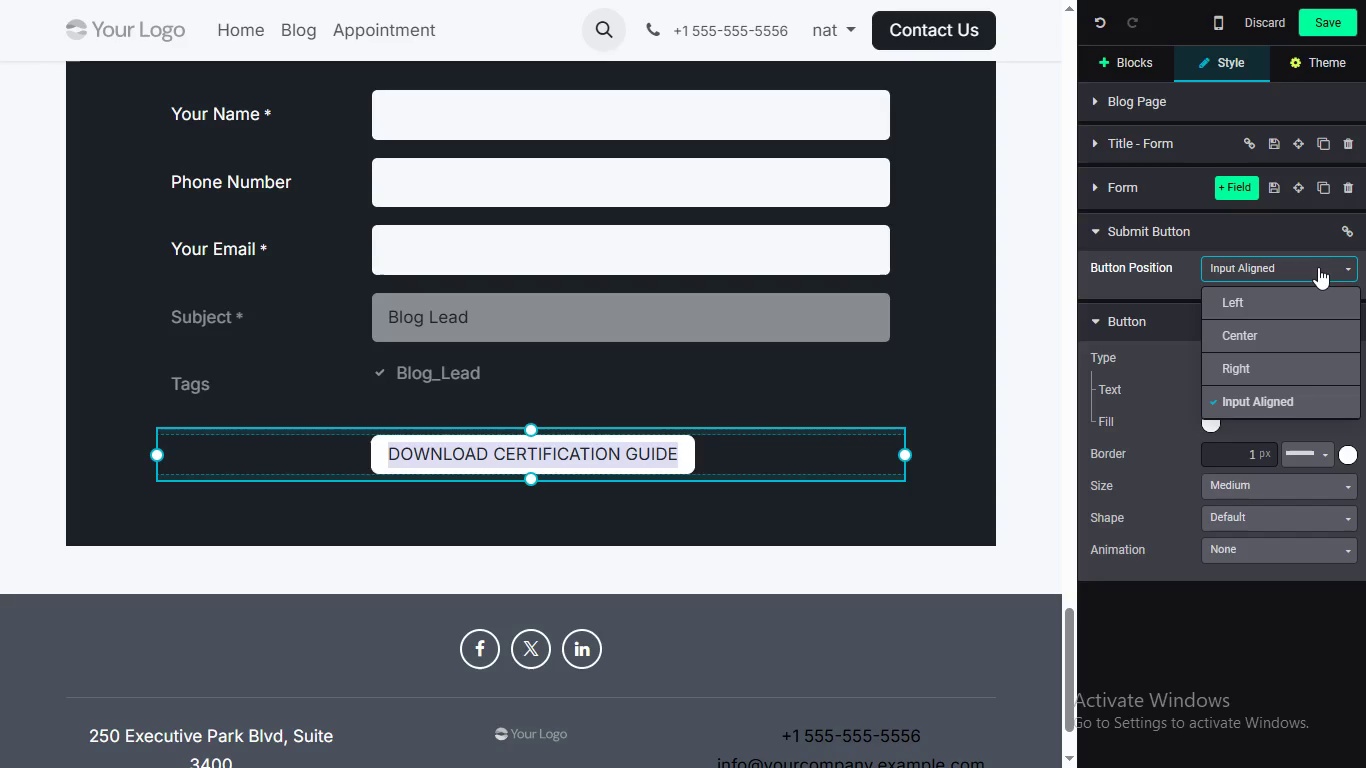 
left_click([1256, 484])
 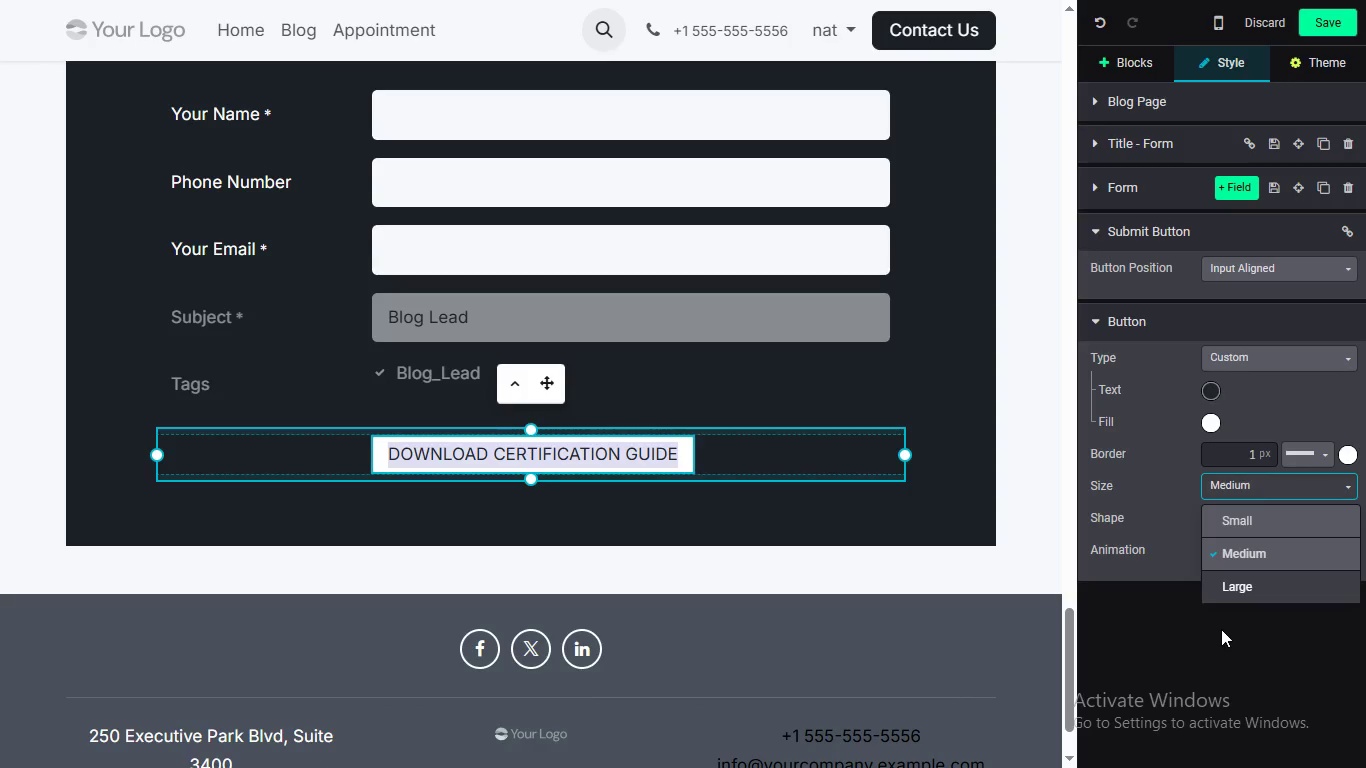 
wait(5.77)
 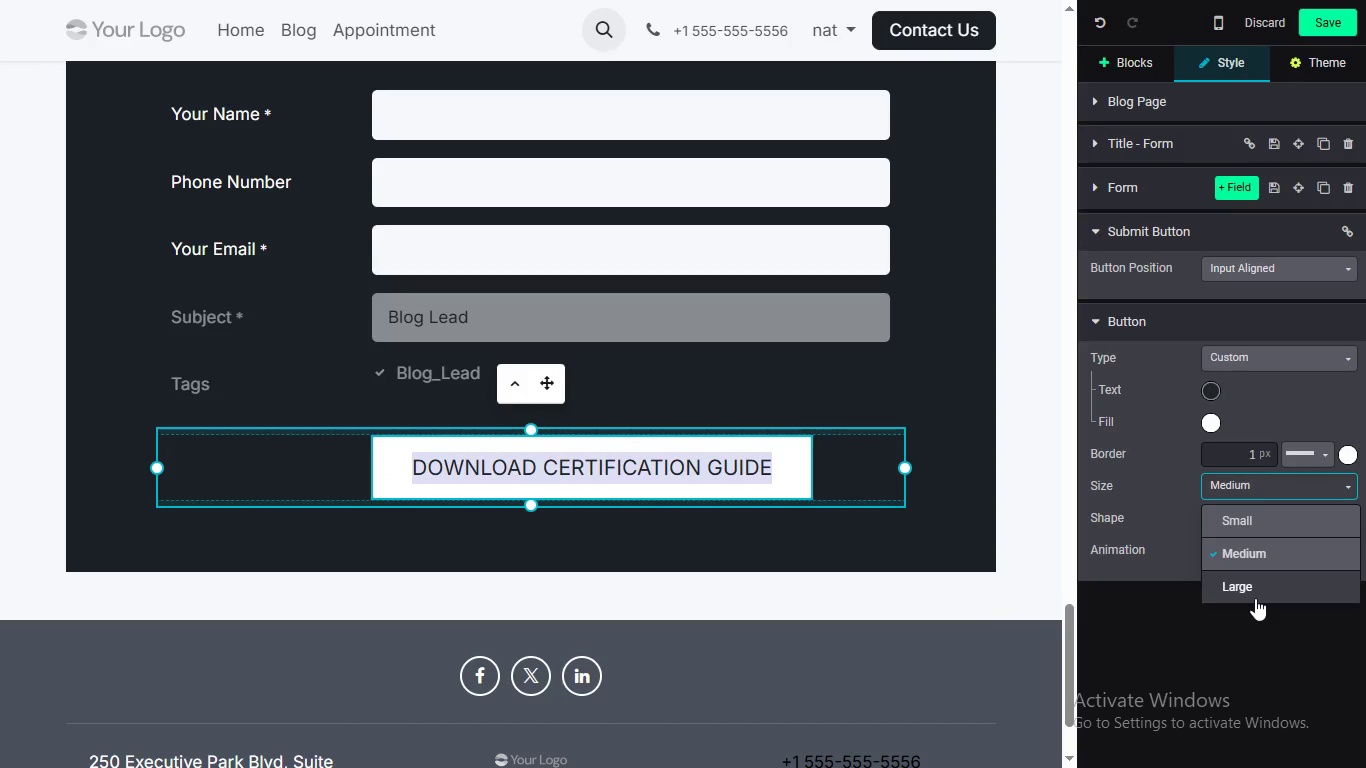 
left_click([1224, 585])
 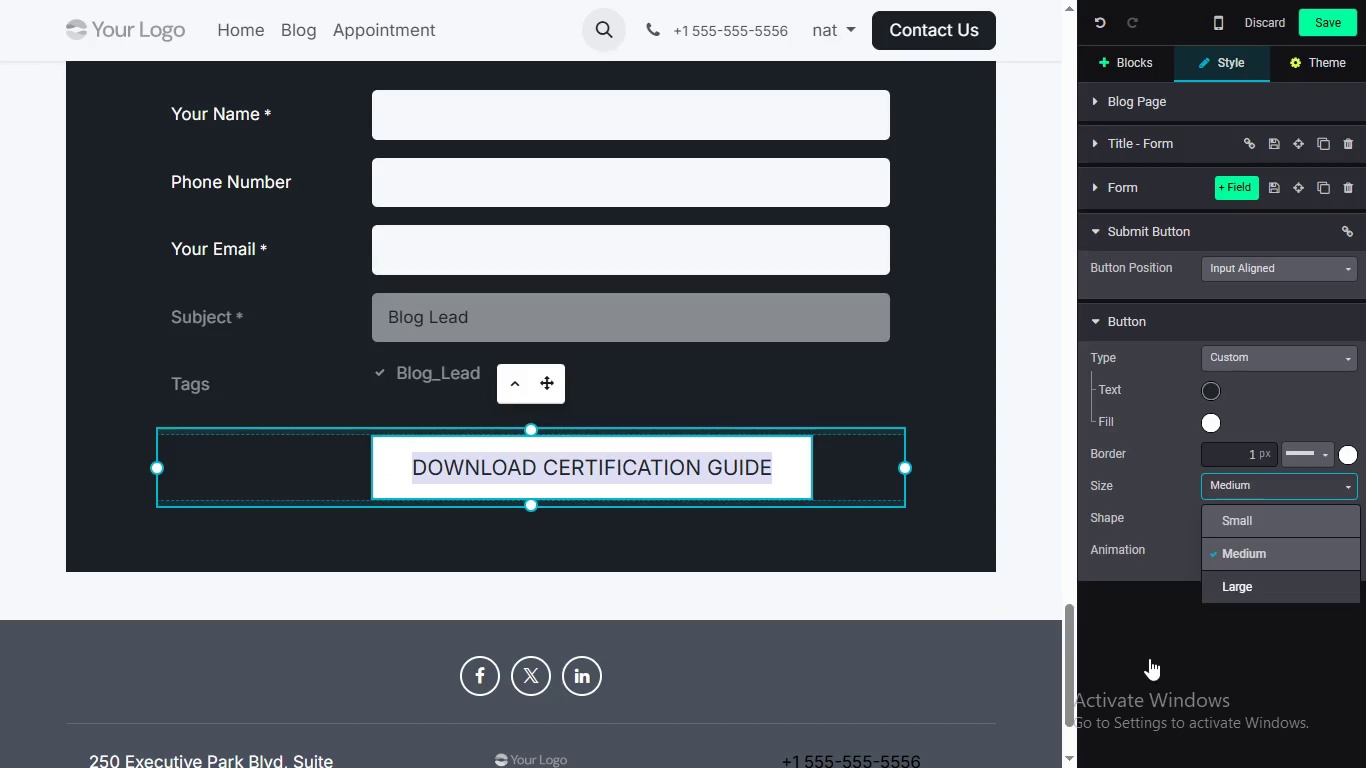 
left_click([1150, 659])
 